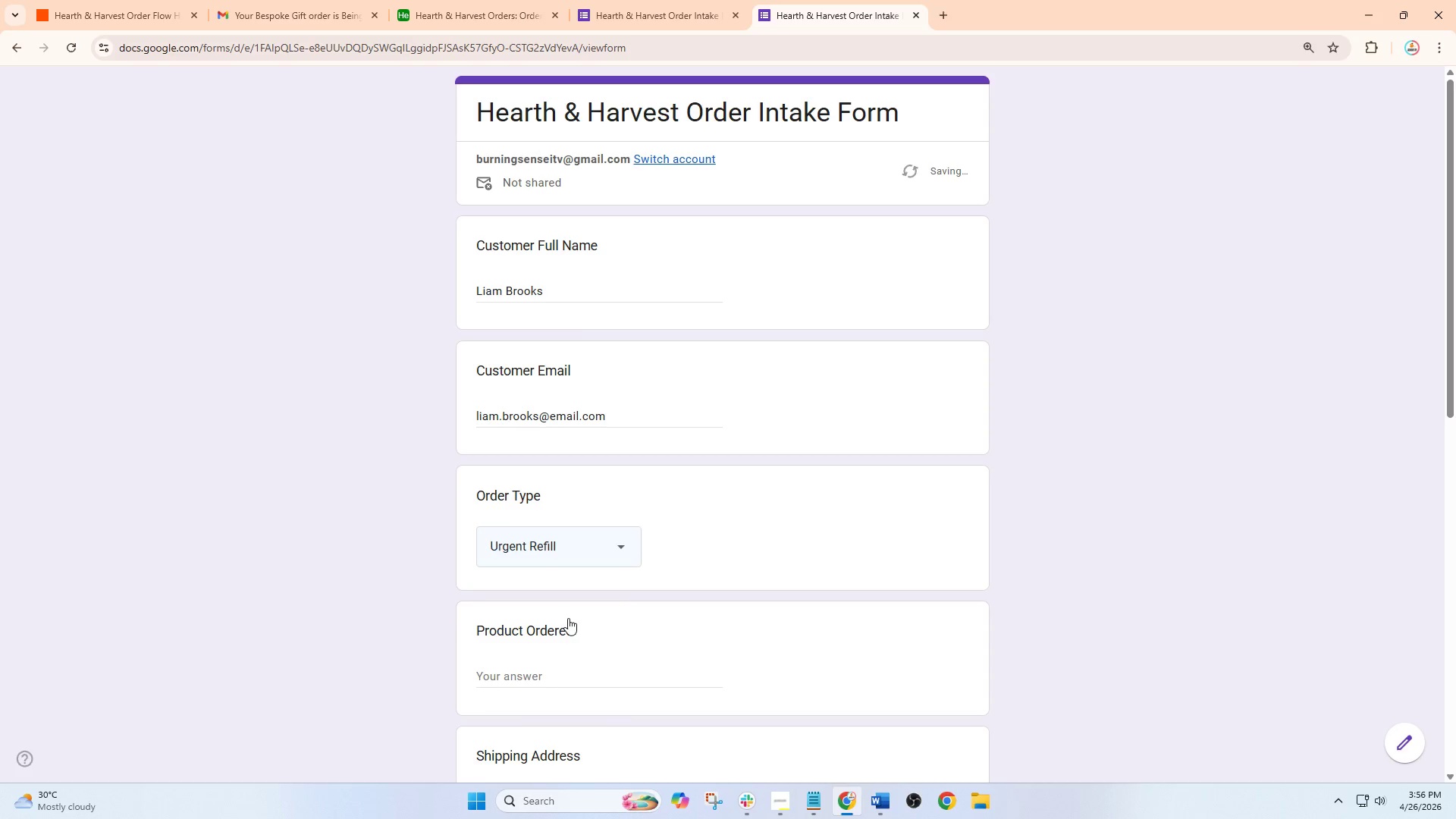 
left_click([551, 454])
 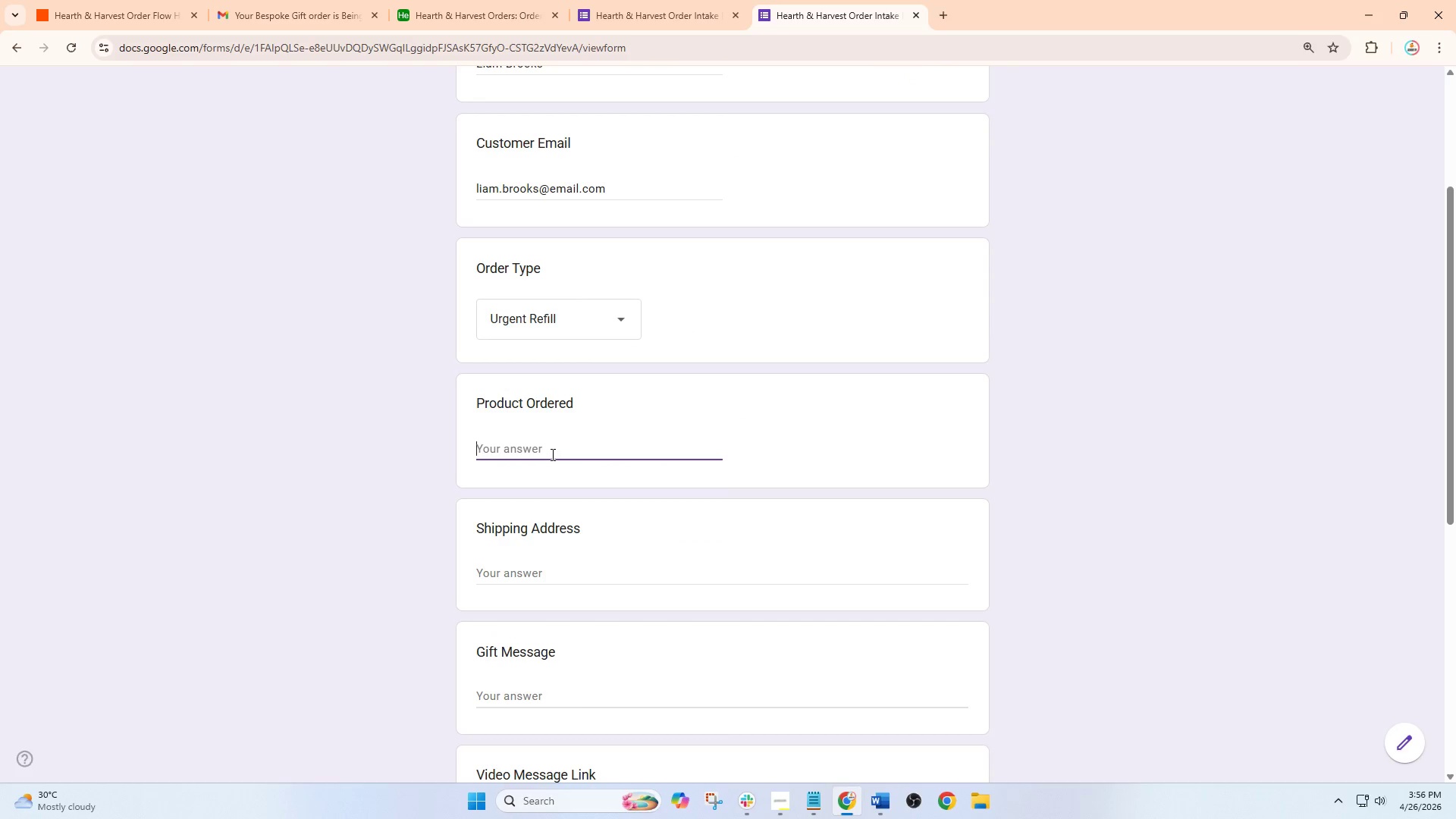 
type(Emergenc)
 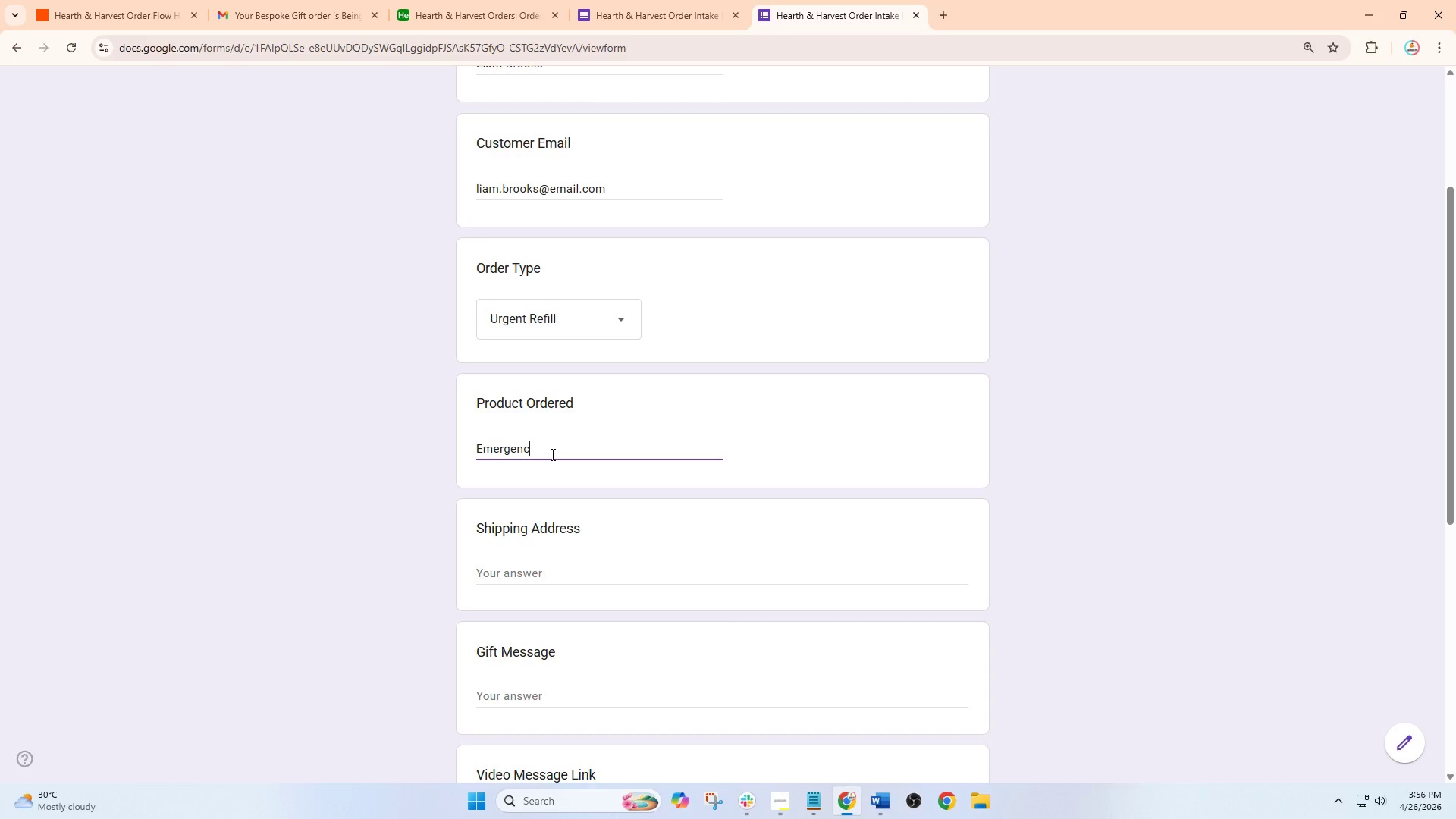 
scroll: coordinate [570, 613], scroll_direction: down, amount: 3.0
 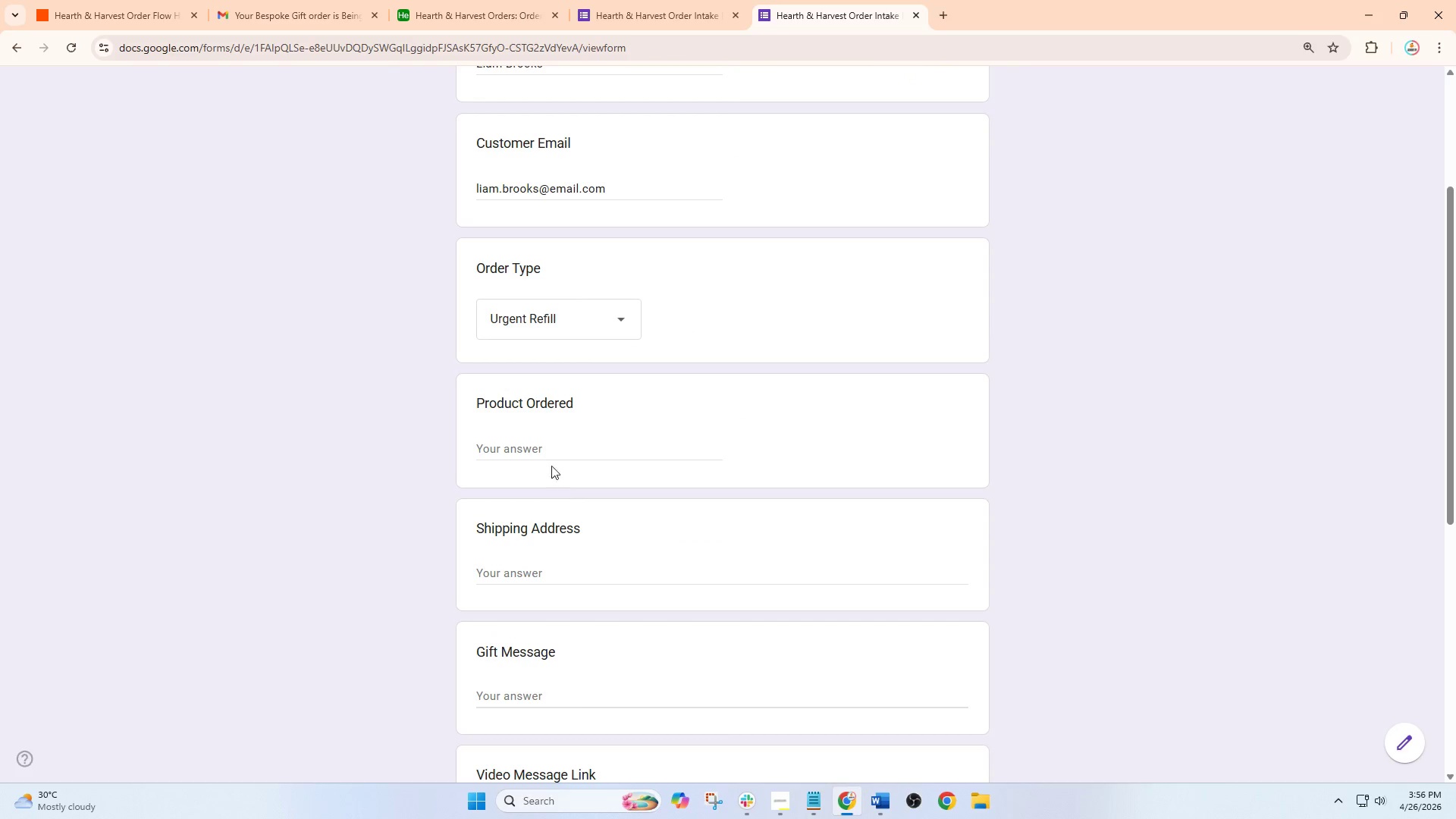 
type(y Refill Oil)
 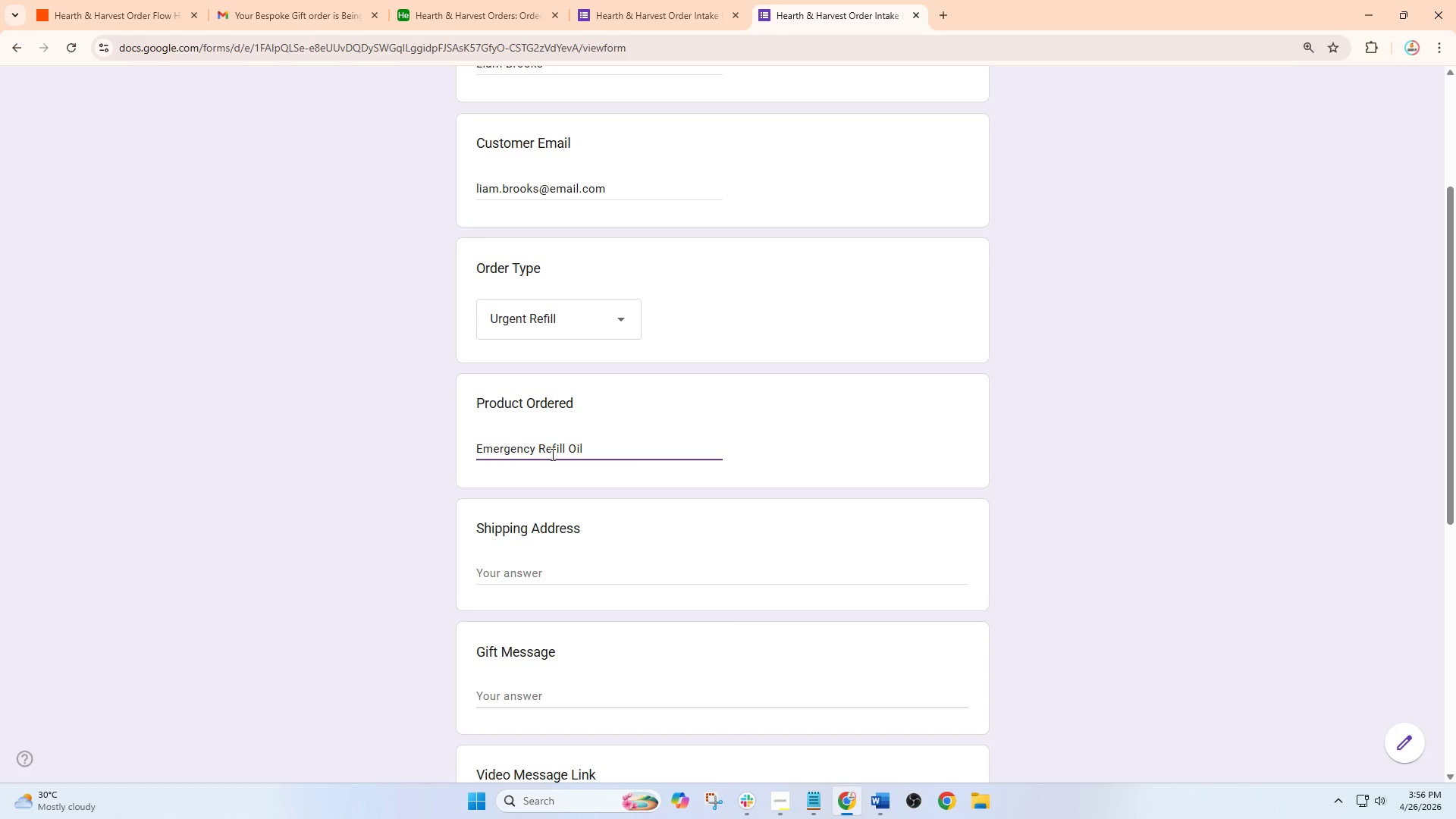 
left_click([524, 498])
 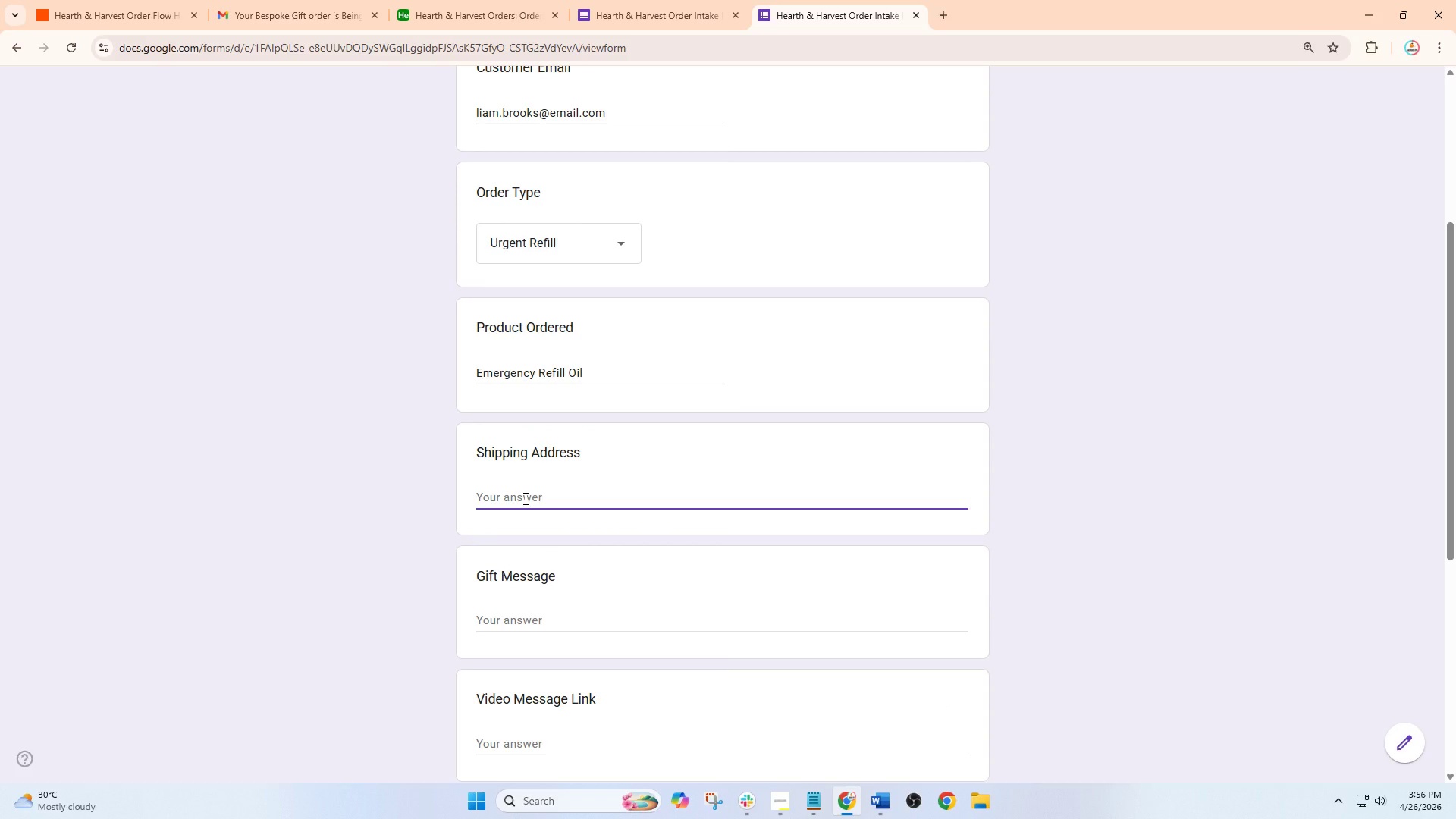 
type(77 Pimne)
key(Backspace)
 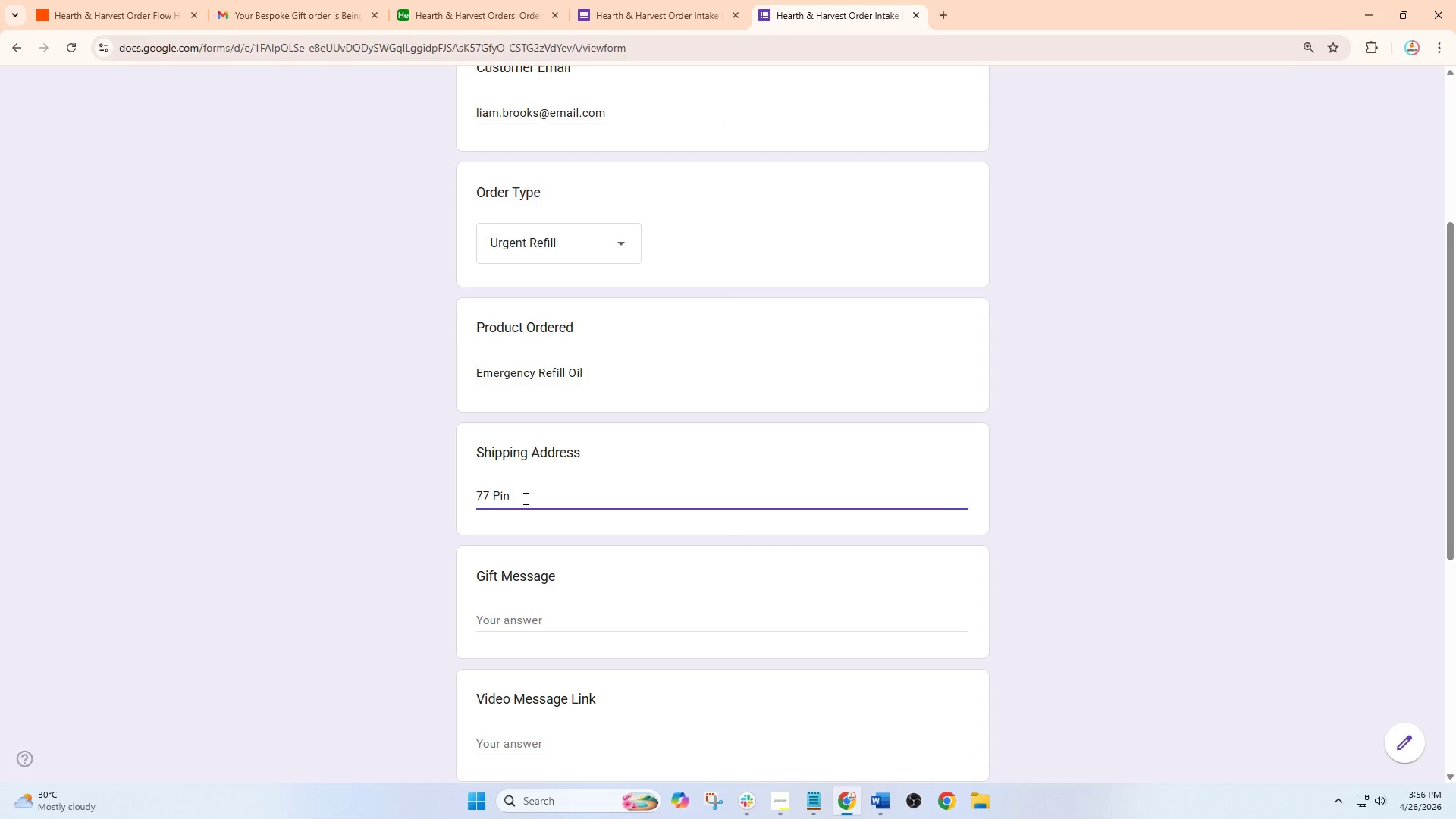 
 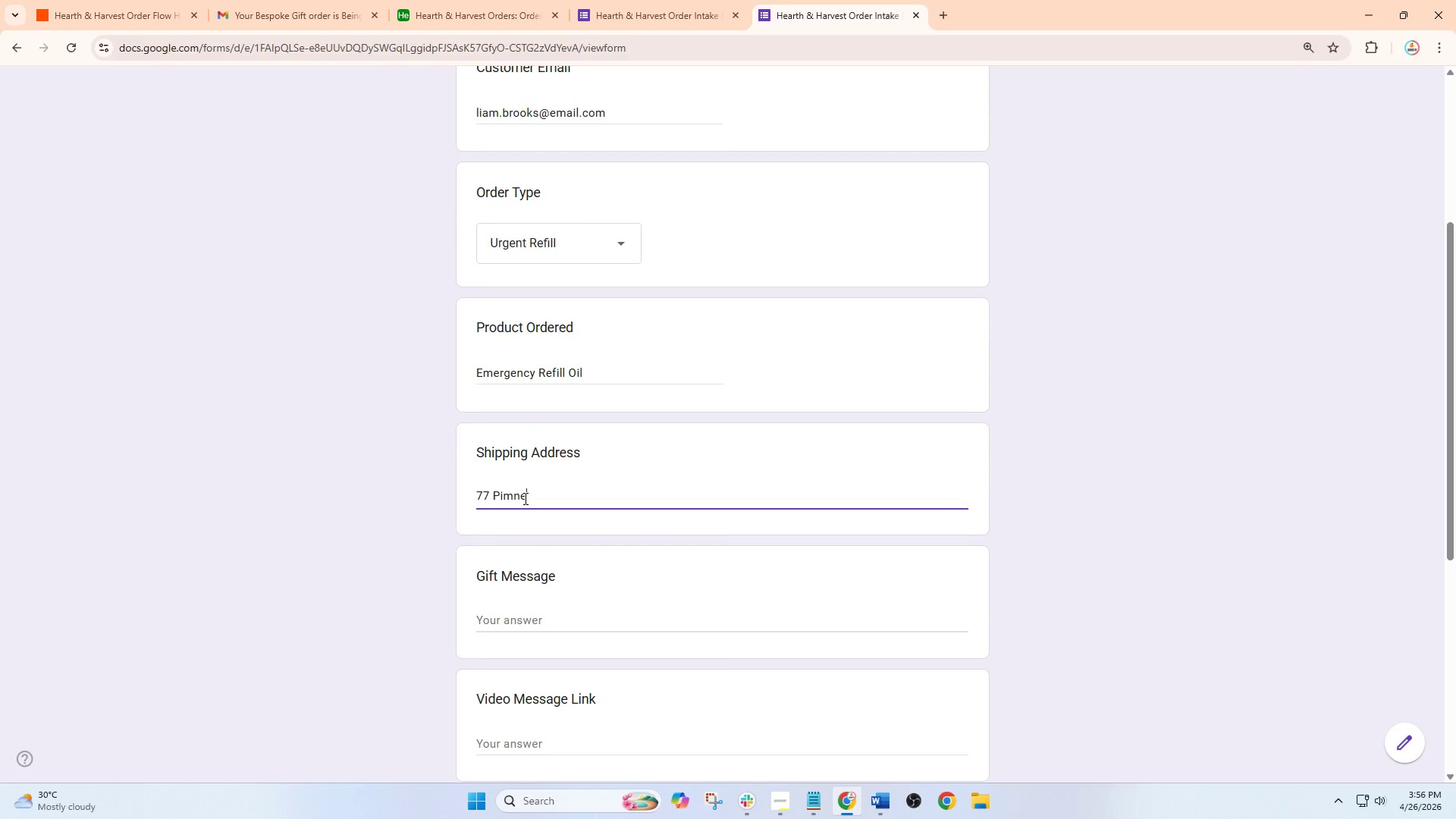 
key(Backspace)
 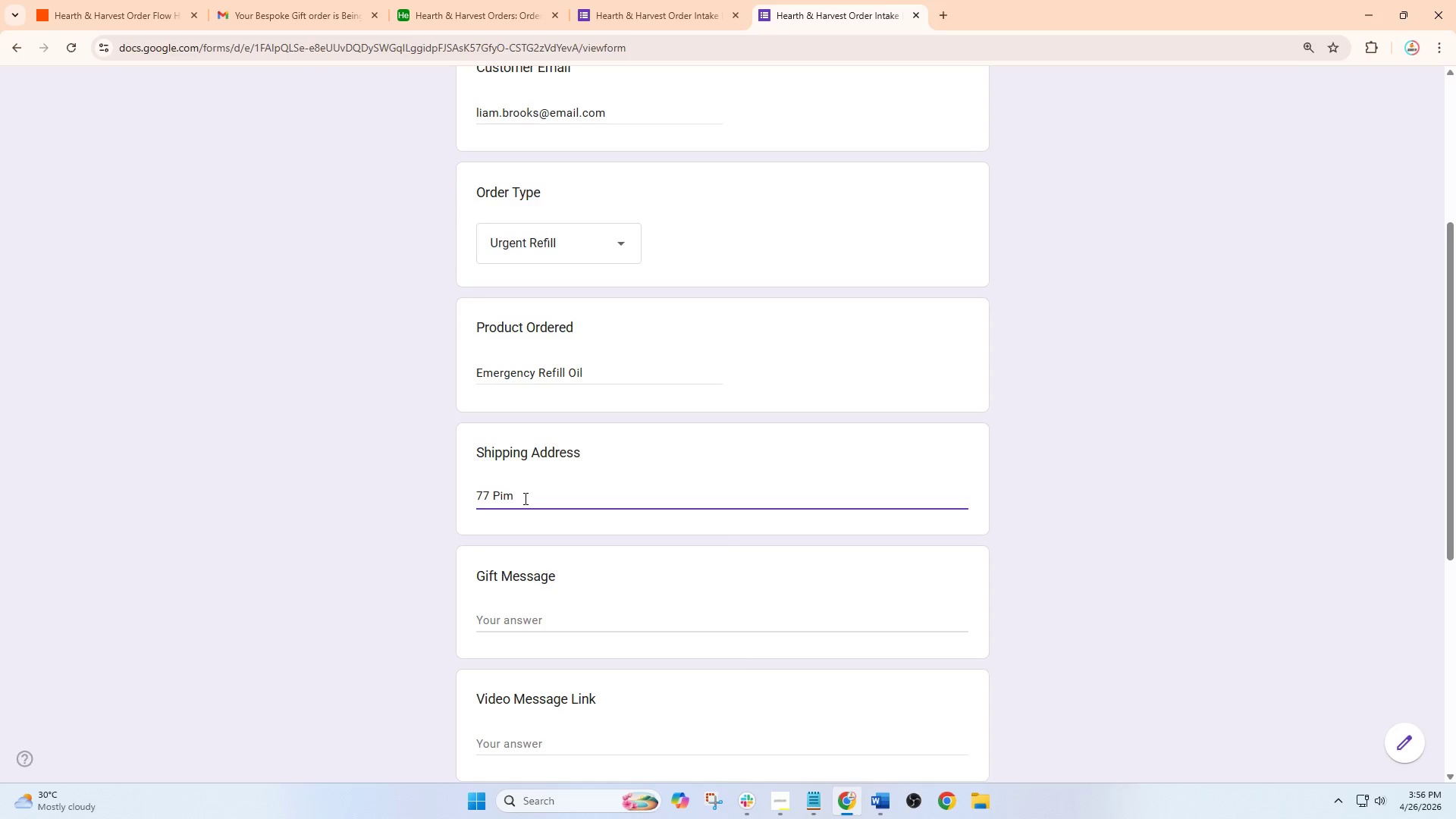 
key(Backspace)
 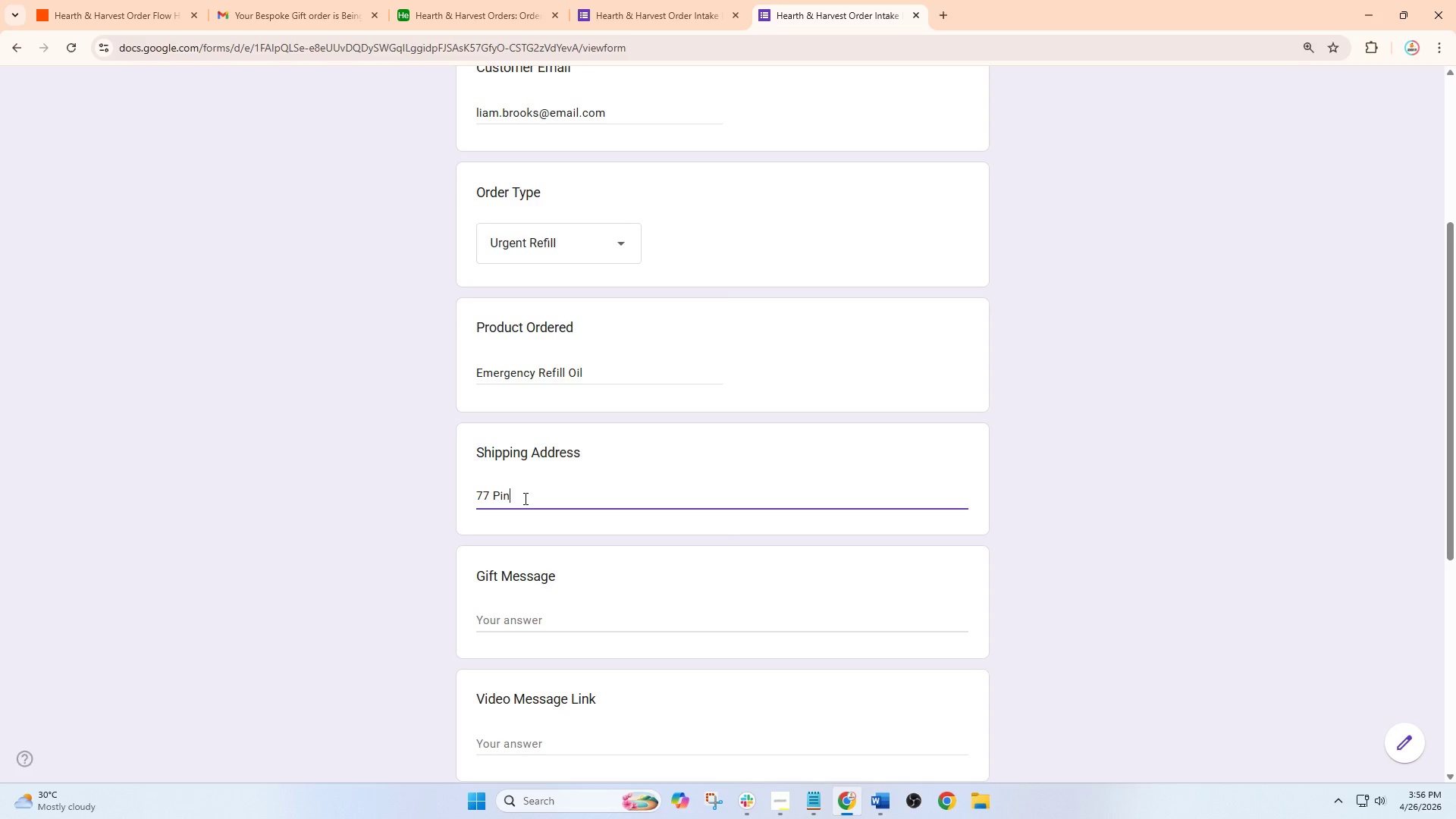 
scroll: coordinate [551, 458], scroll_direction: down, amount: 1.0
 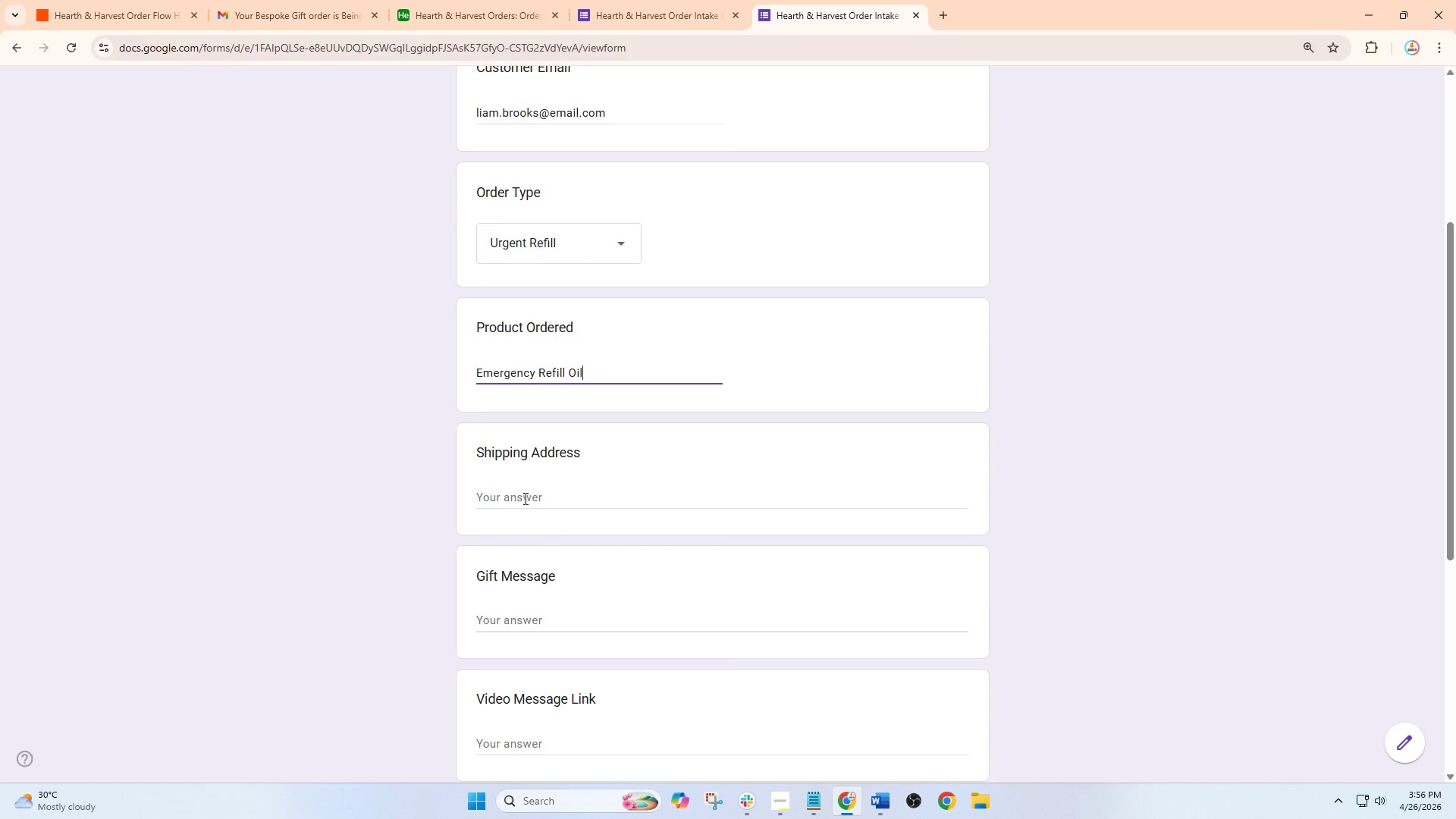 
type(ne Street, Hosut)
key(Backspace)
key(Backspace)
key(Backspace)
type(uston, TXZ)
key(Backspace)
type( 77002)
 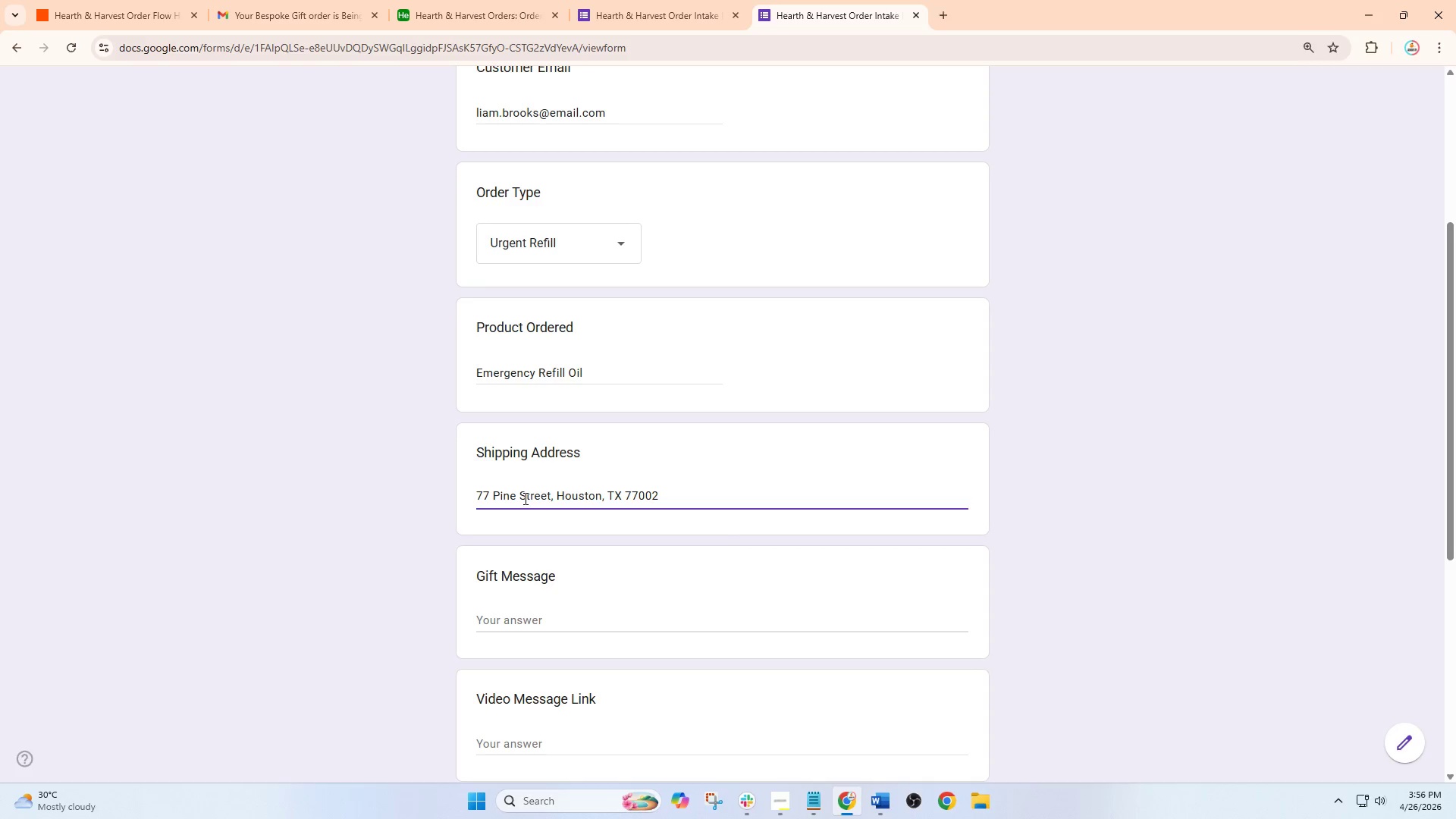 
left_click([527, 384])
 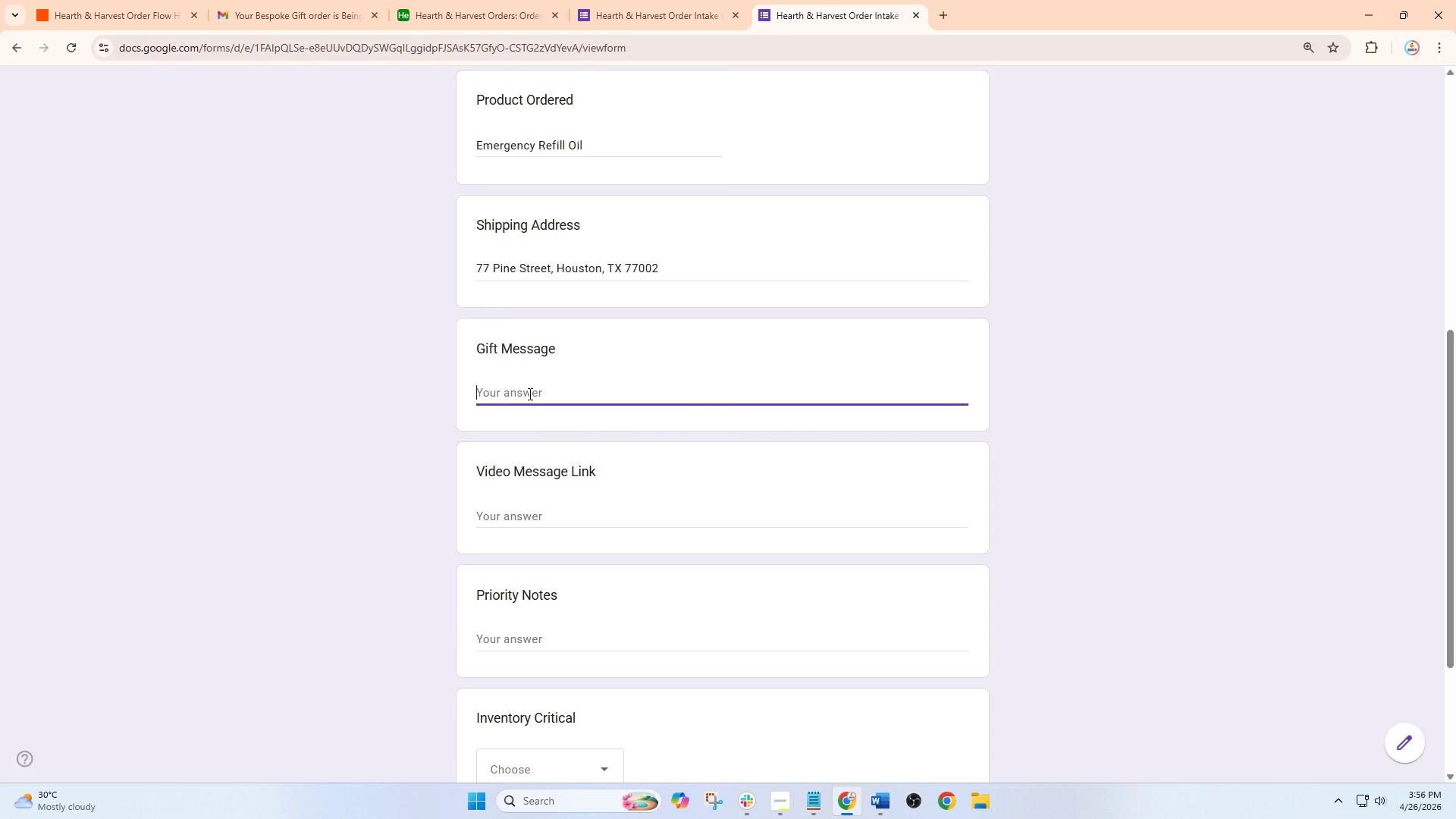 
type(Hope this)
 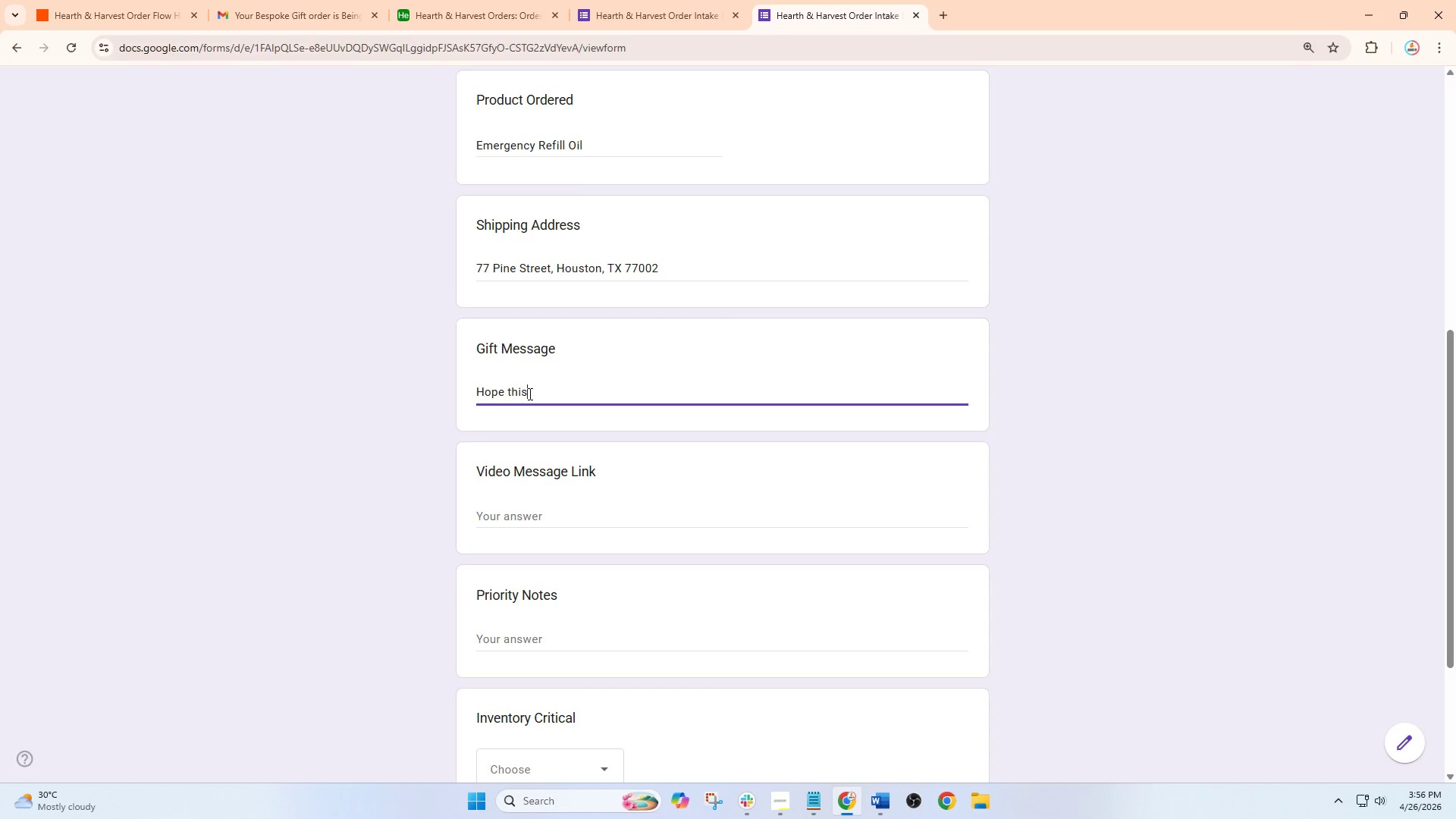 
key(Space)
 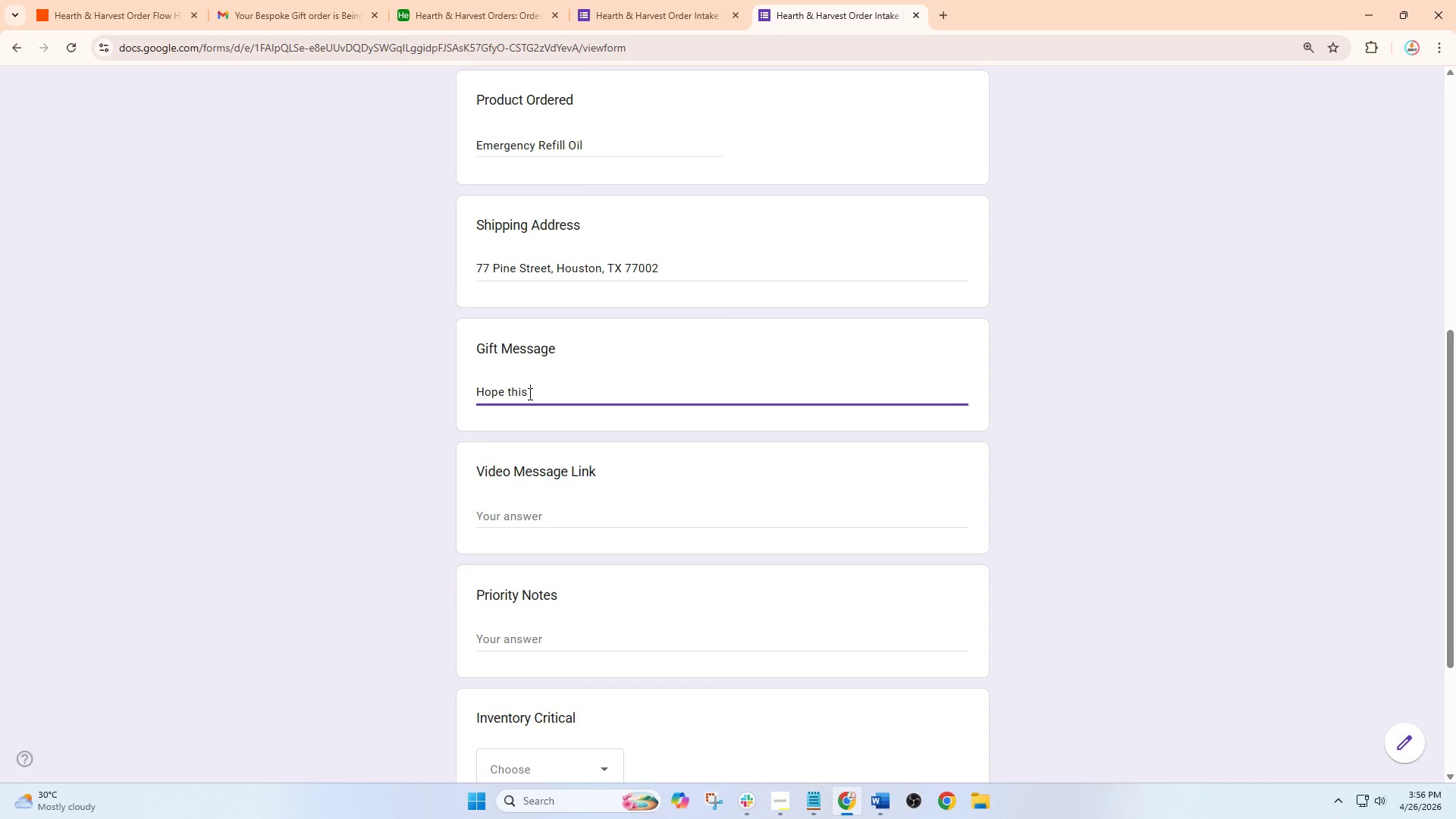 
scroll: coordinate [524, 501], scroll_direction: down, amount: 3.0
 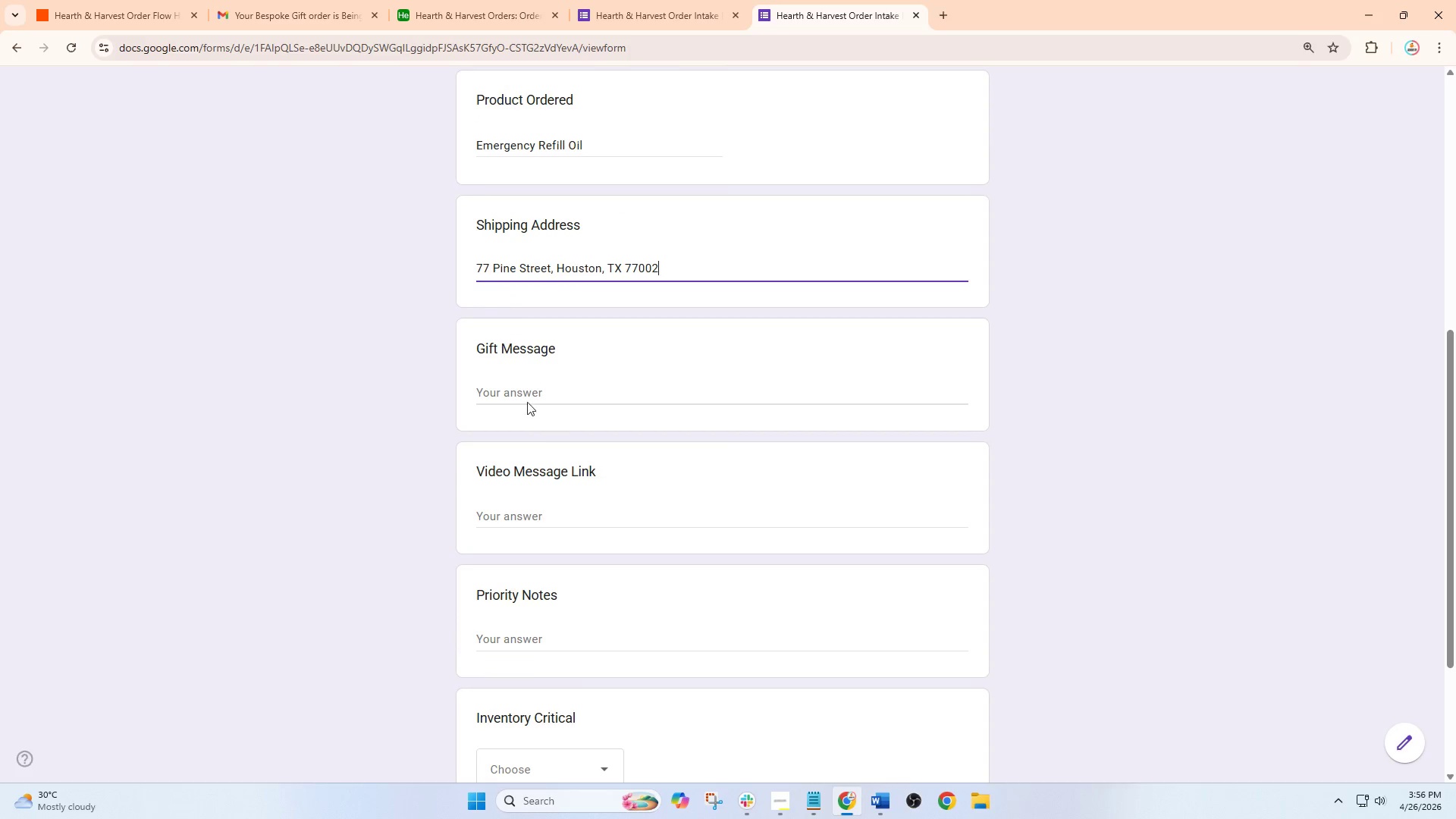 
type(helkp)
key(Backspace)
key(Backspace)
key(Backspace)
type(lps you feel betetr)
key(Backspace)
key(Backspace)
key(Backspace)
type(ter soon.)
 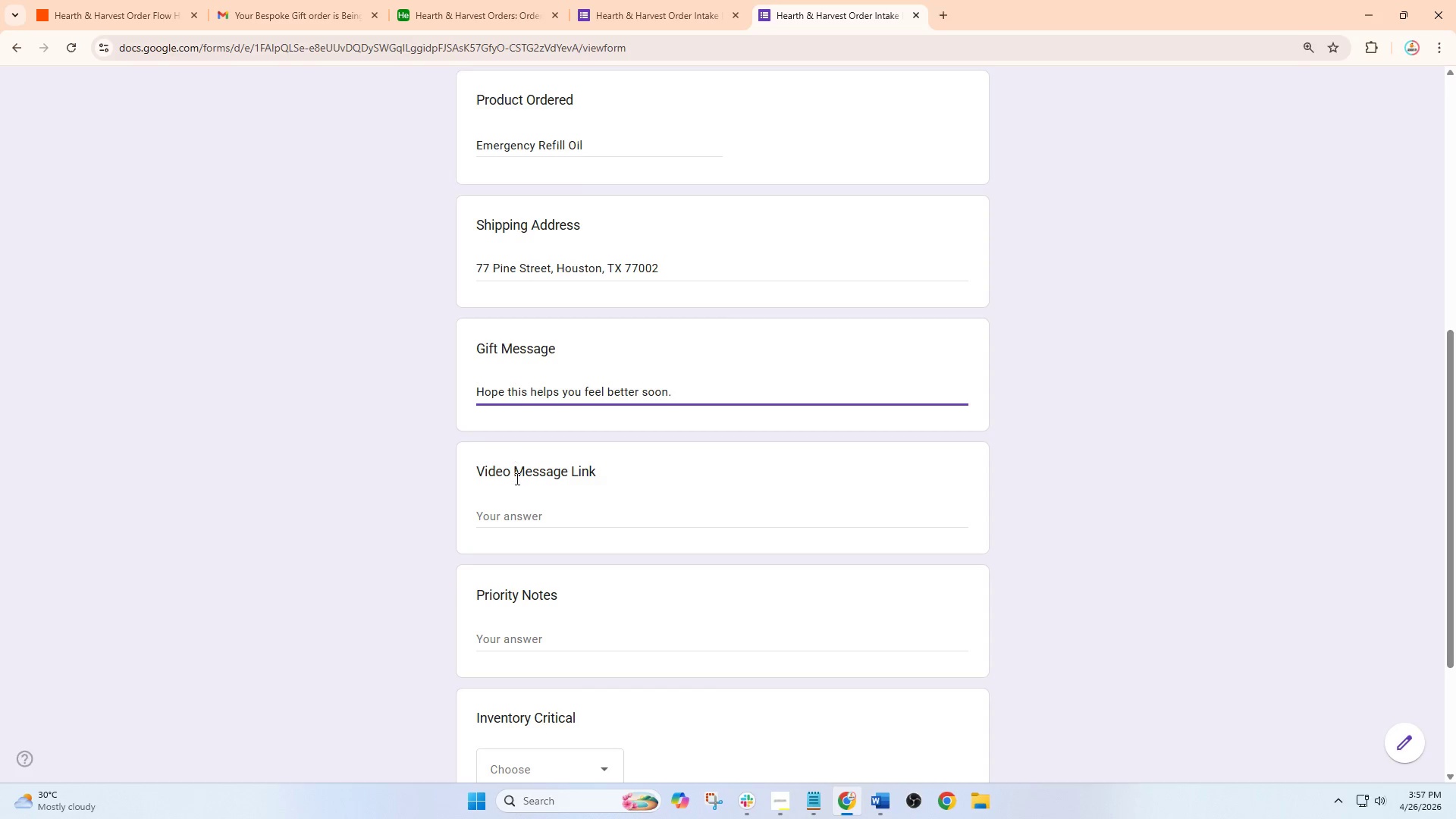 
left_click([515, 517])
 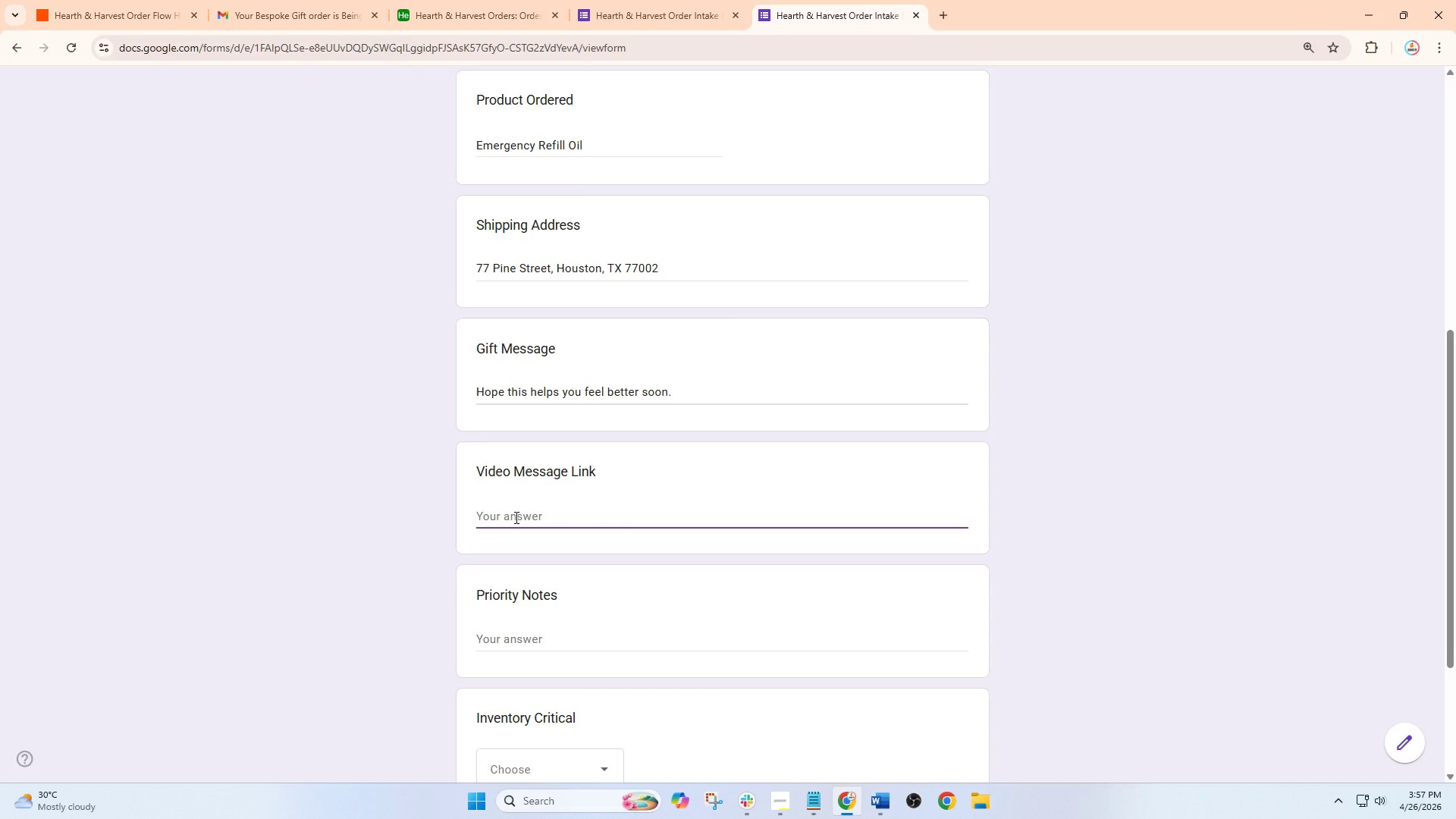 
type(htpp)
key(Backspace)
 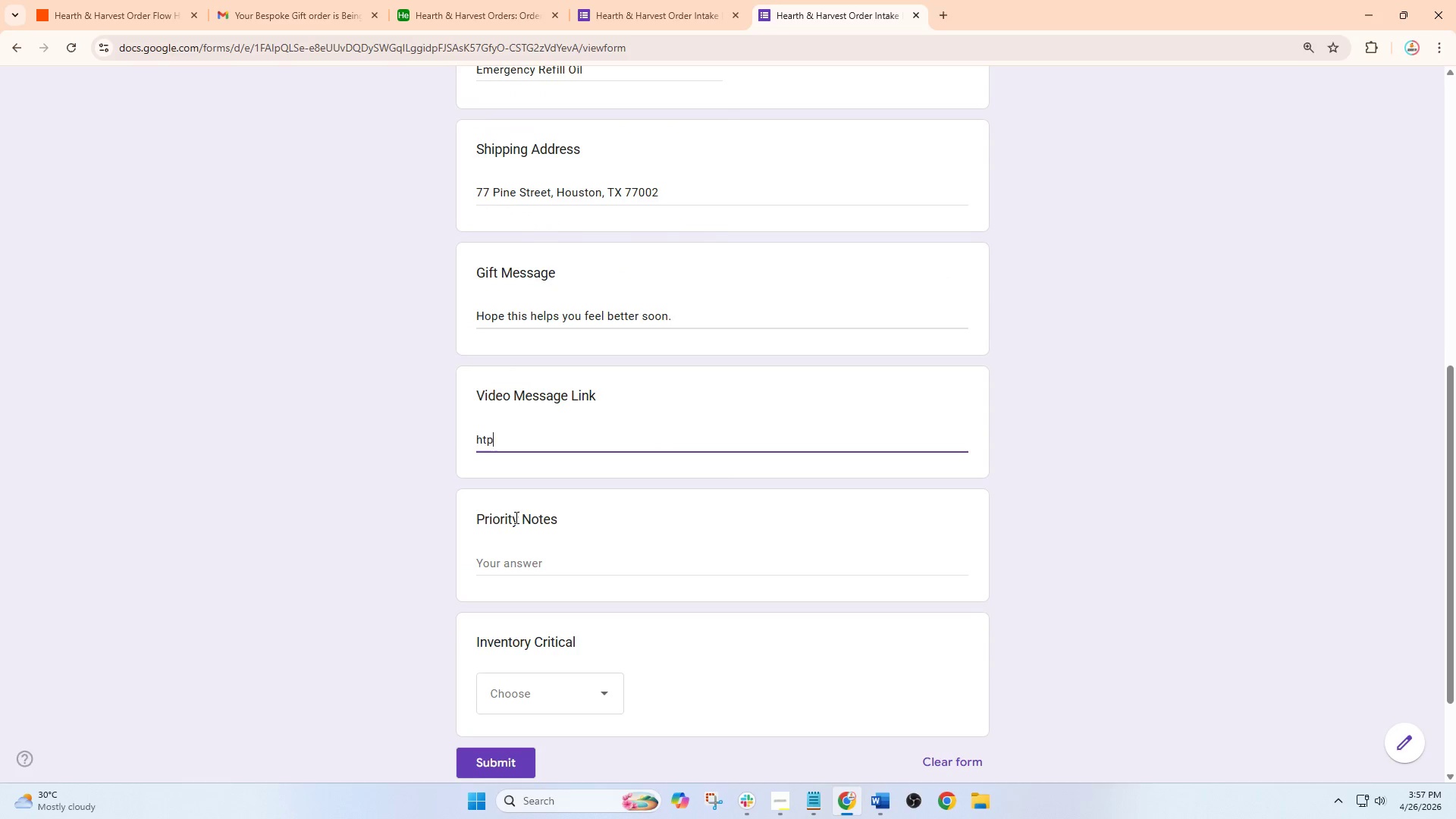 
key(Backspace)
type(tps://)
 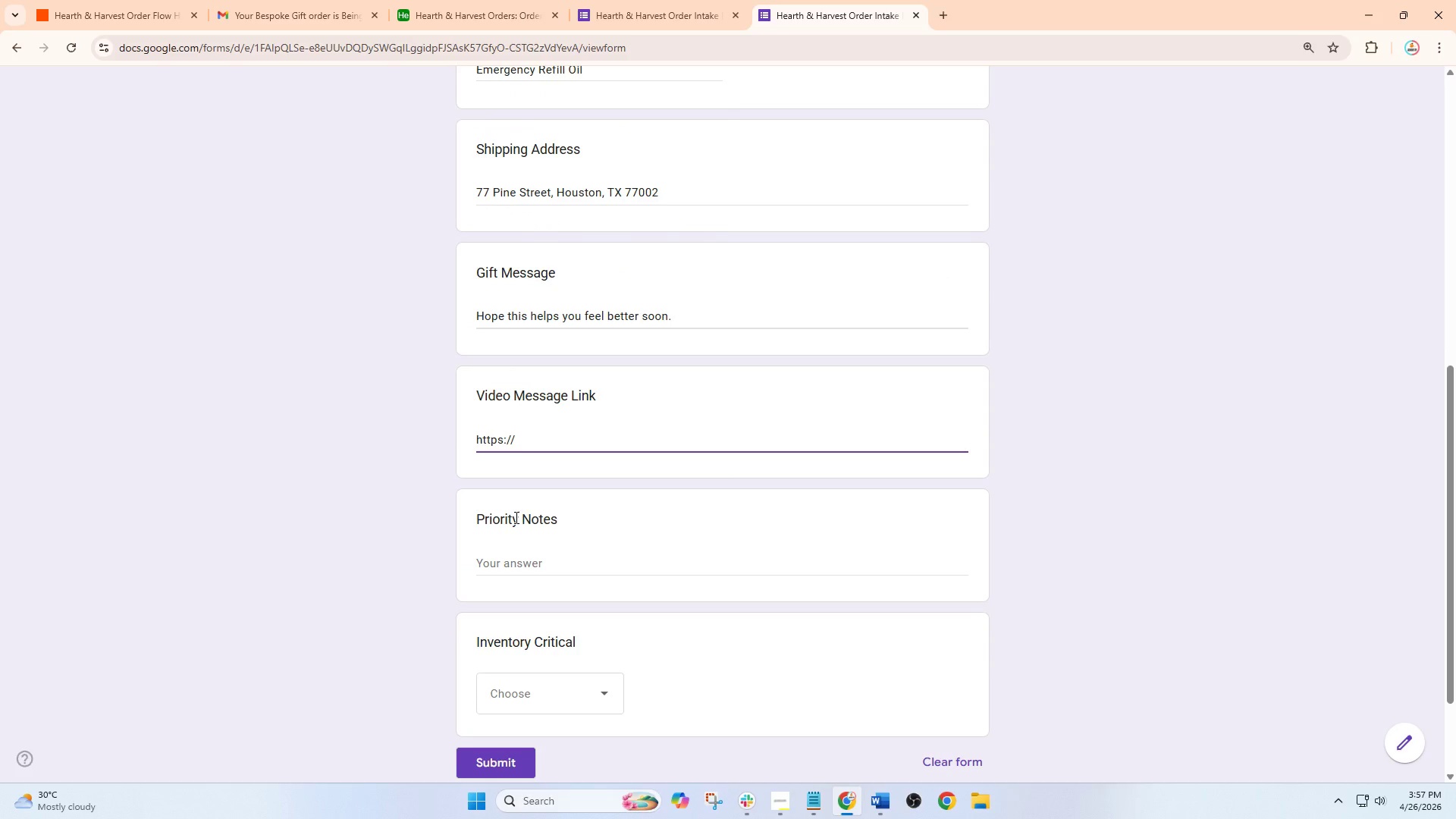 
scroll: coordinate [515, 517], scroll_direction: down, amount: 1.0
 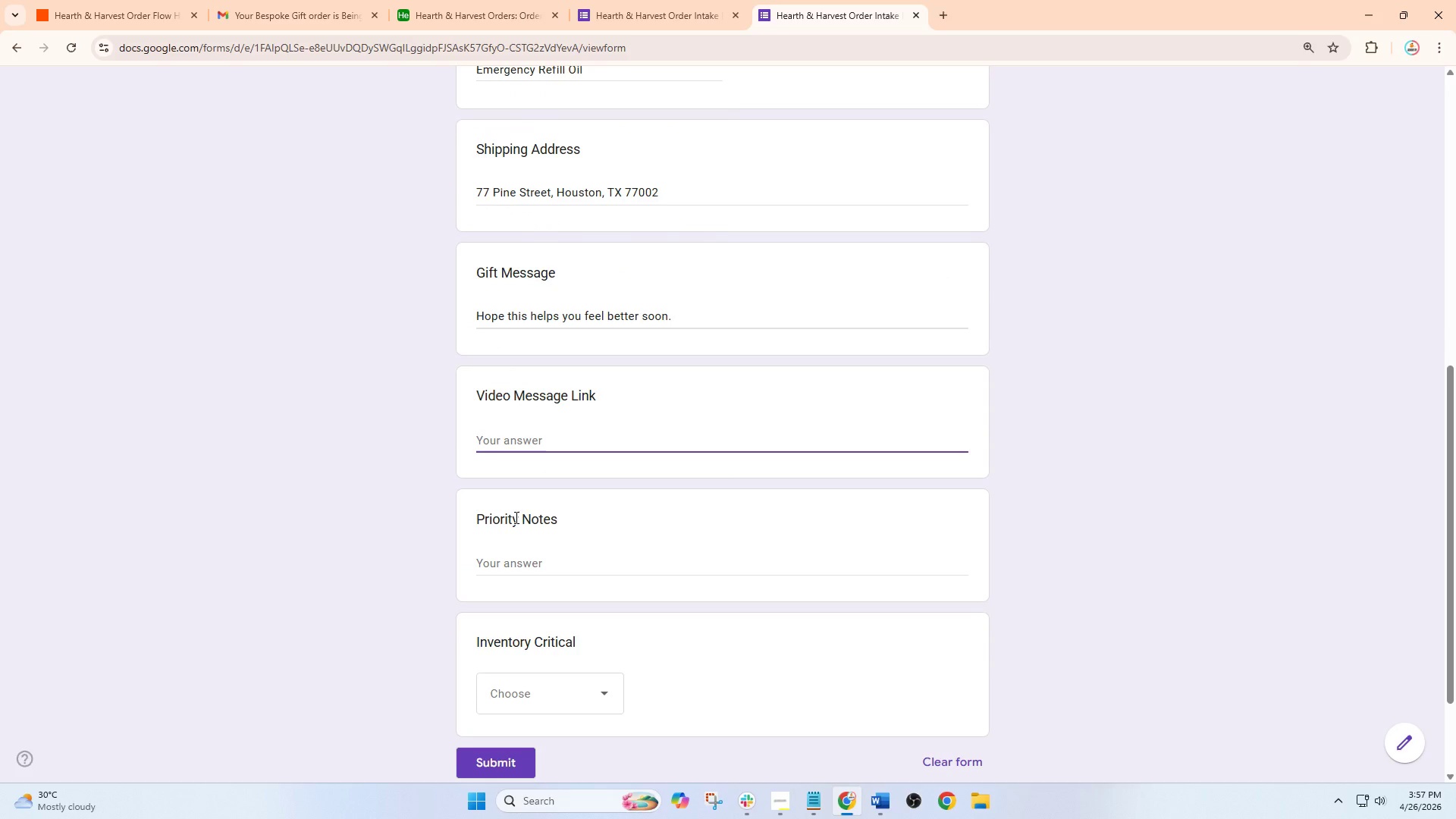 
type(www.loom.com/share/liam003)
 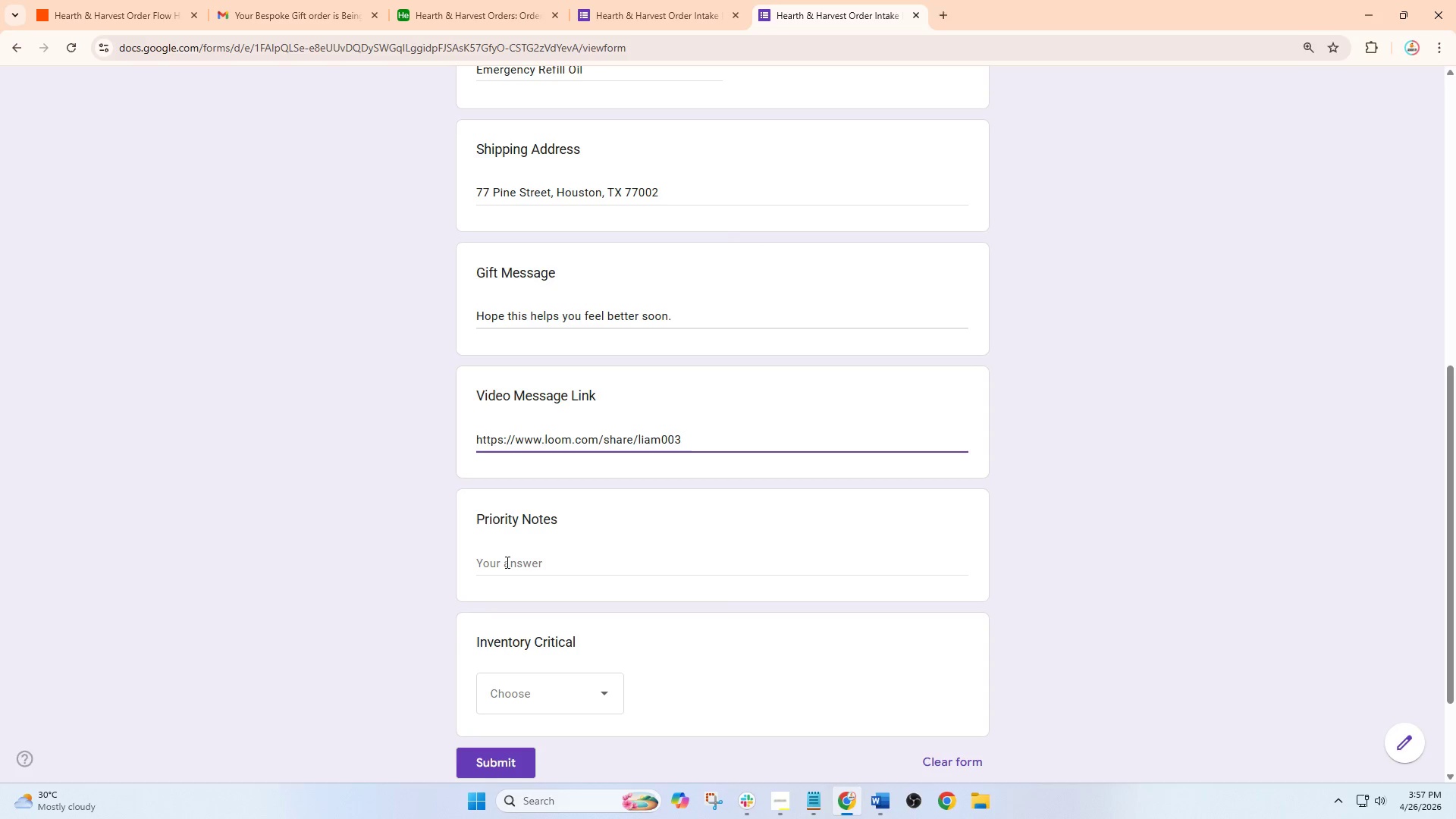 
left_click([506, 563])
 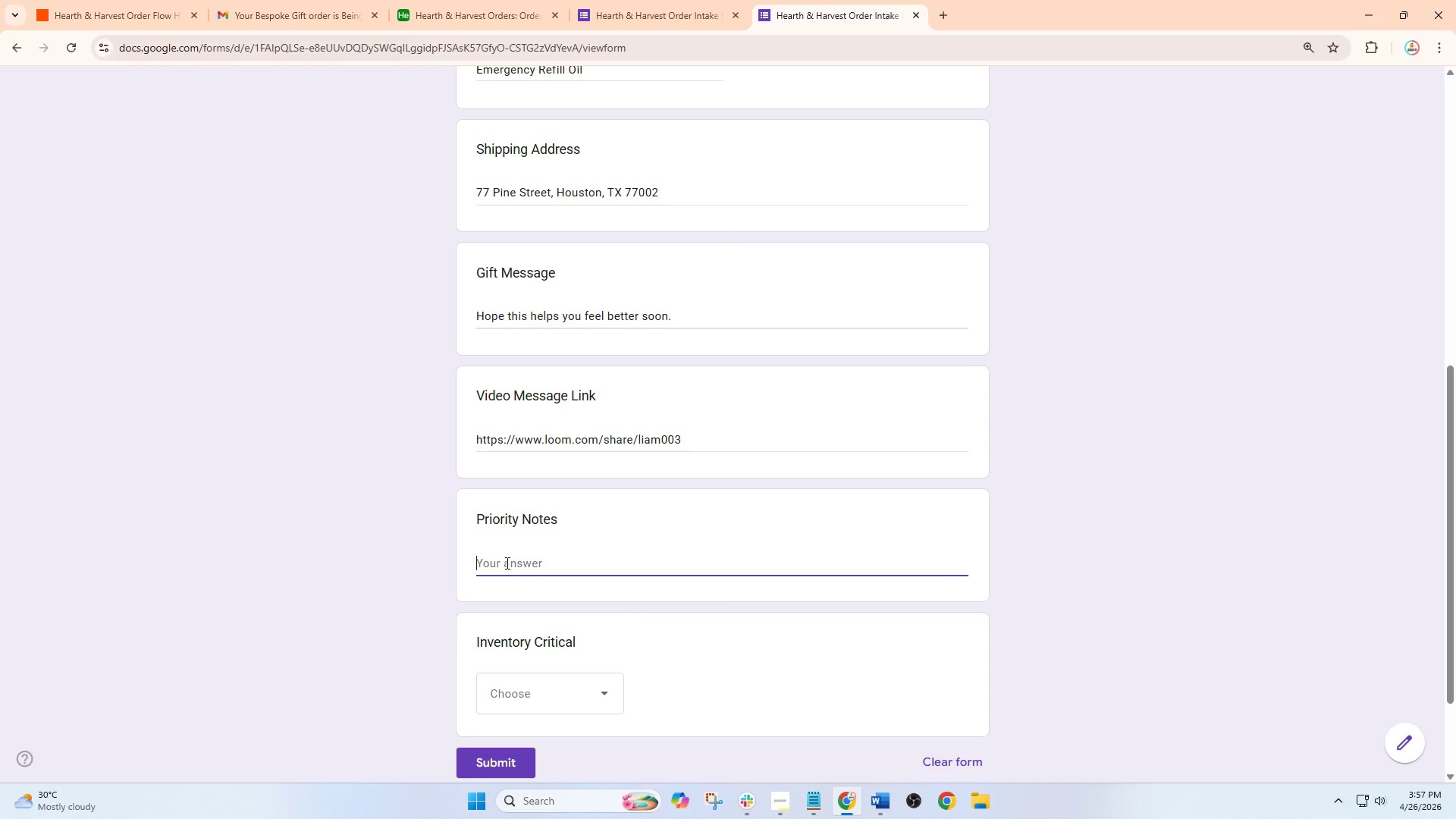 
type(Same-day)
 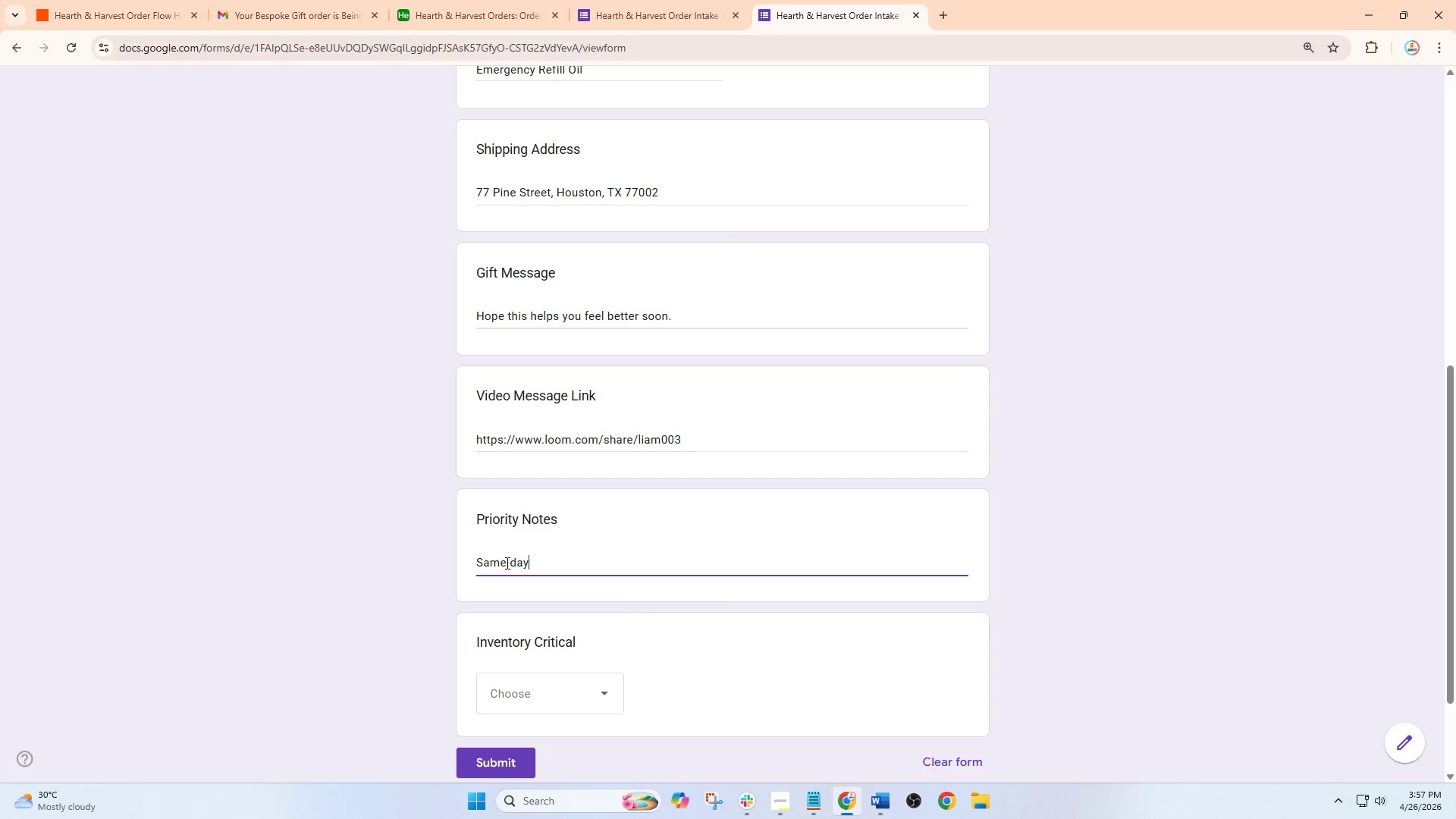 
type( sdi)
key(Backspace)
key(Backspace)
type(d)
key(Backspace)
key(Backspace)
type(dispatch requested)
 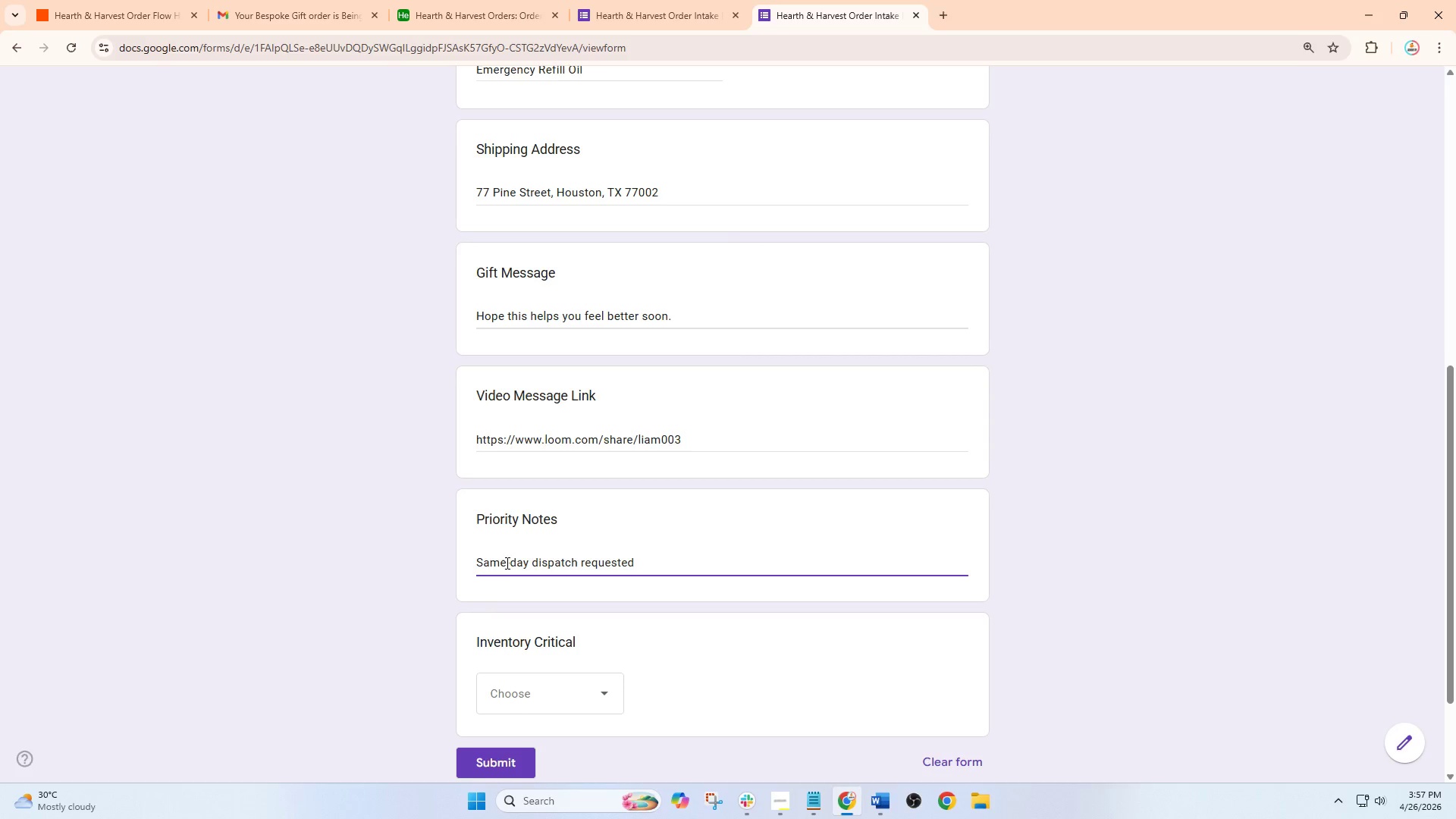 
left_click([522, 619])
 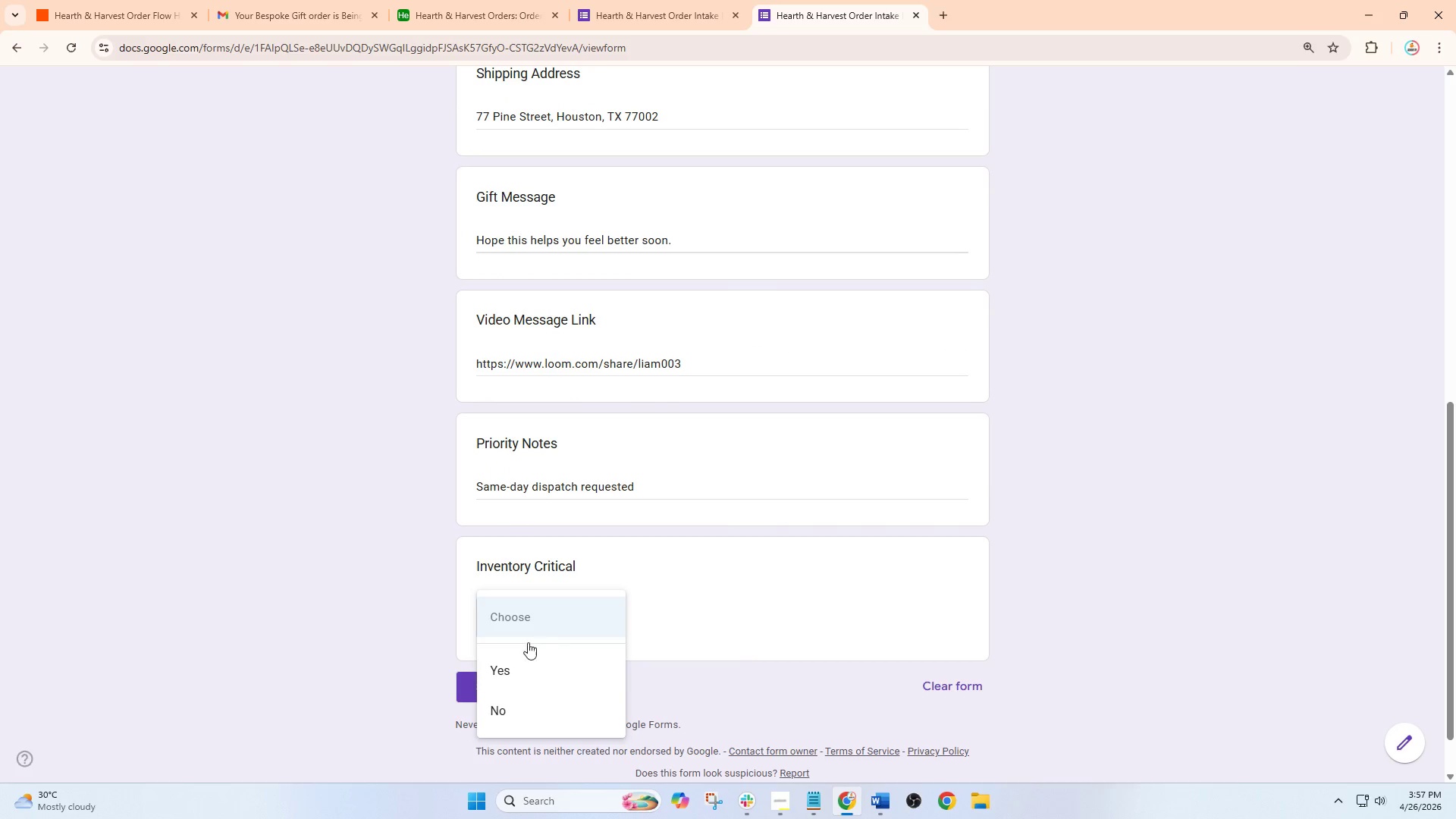 
left_click([521, 663])
 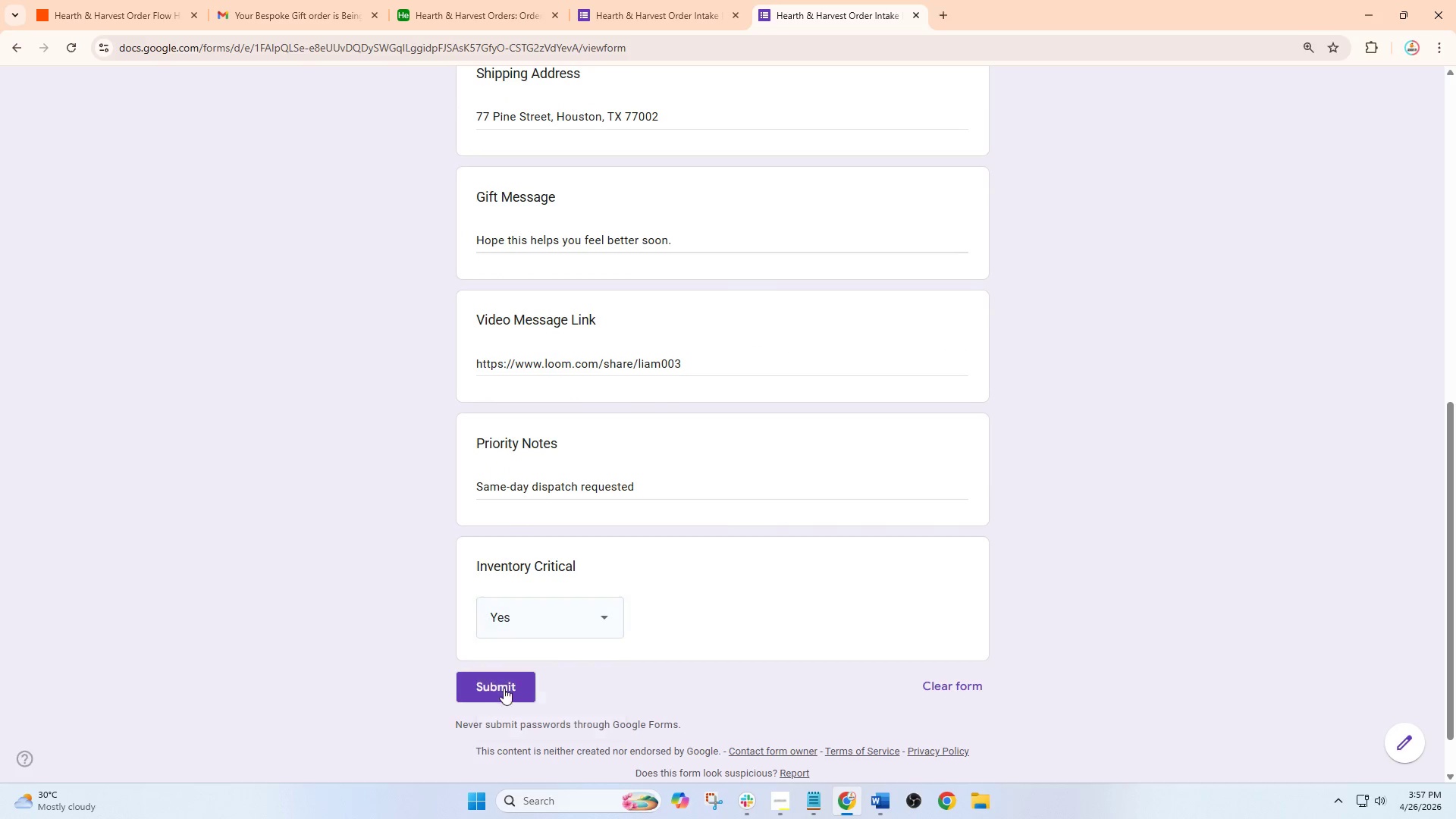 
left_click([494, 690])
 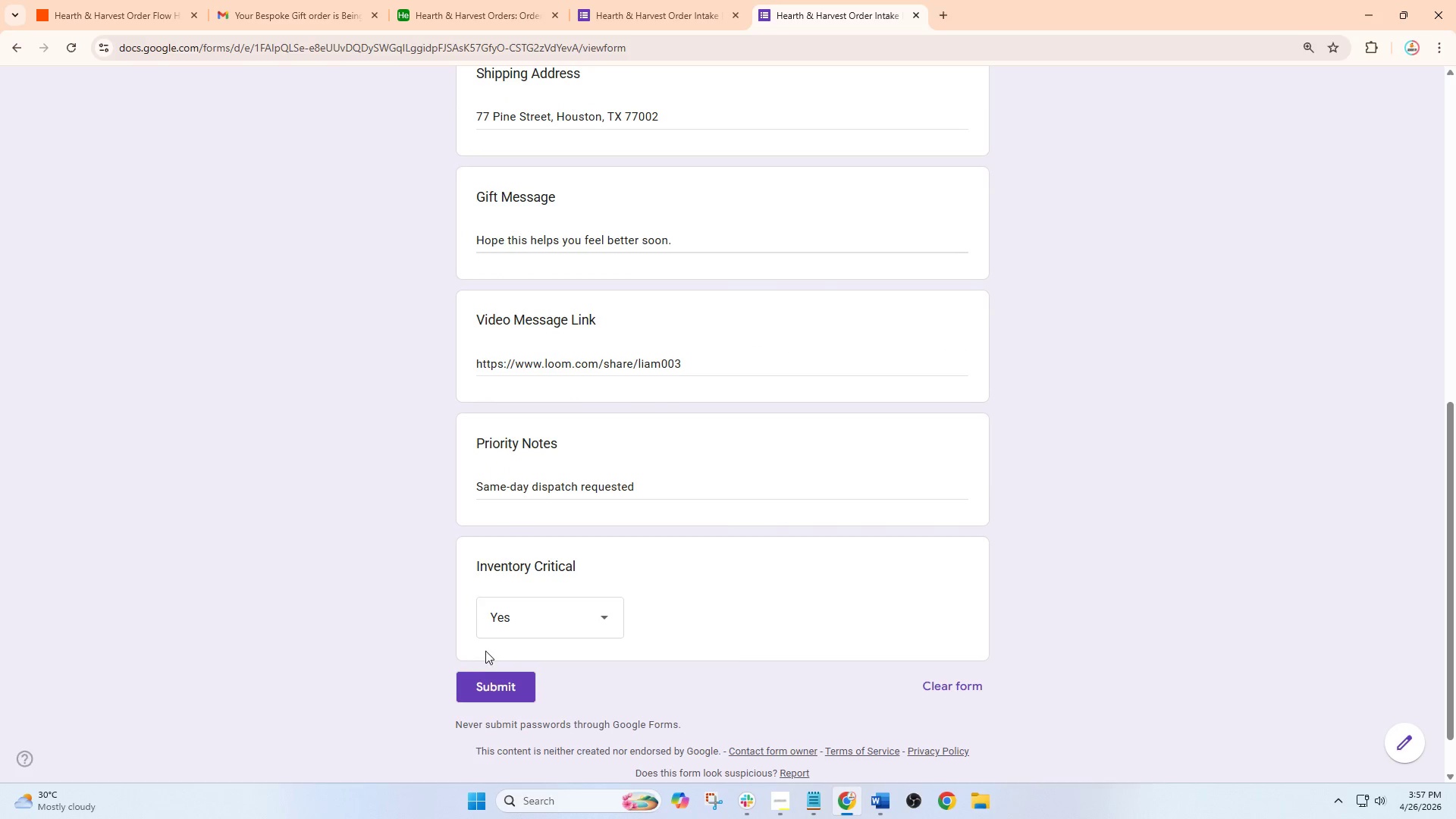 
left_click([486, 676])
 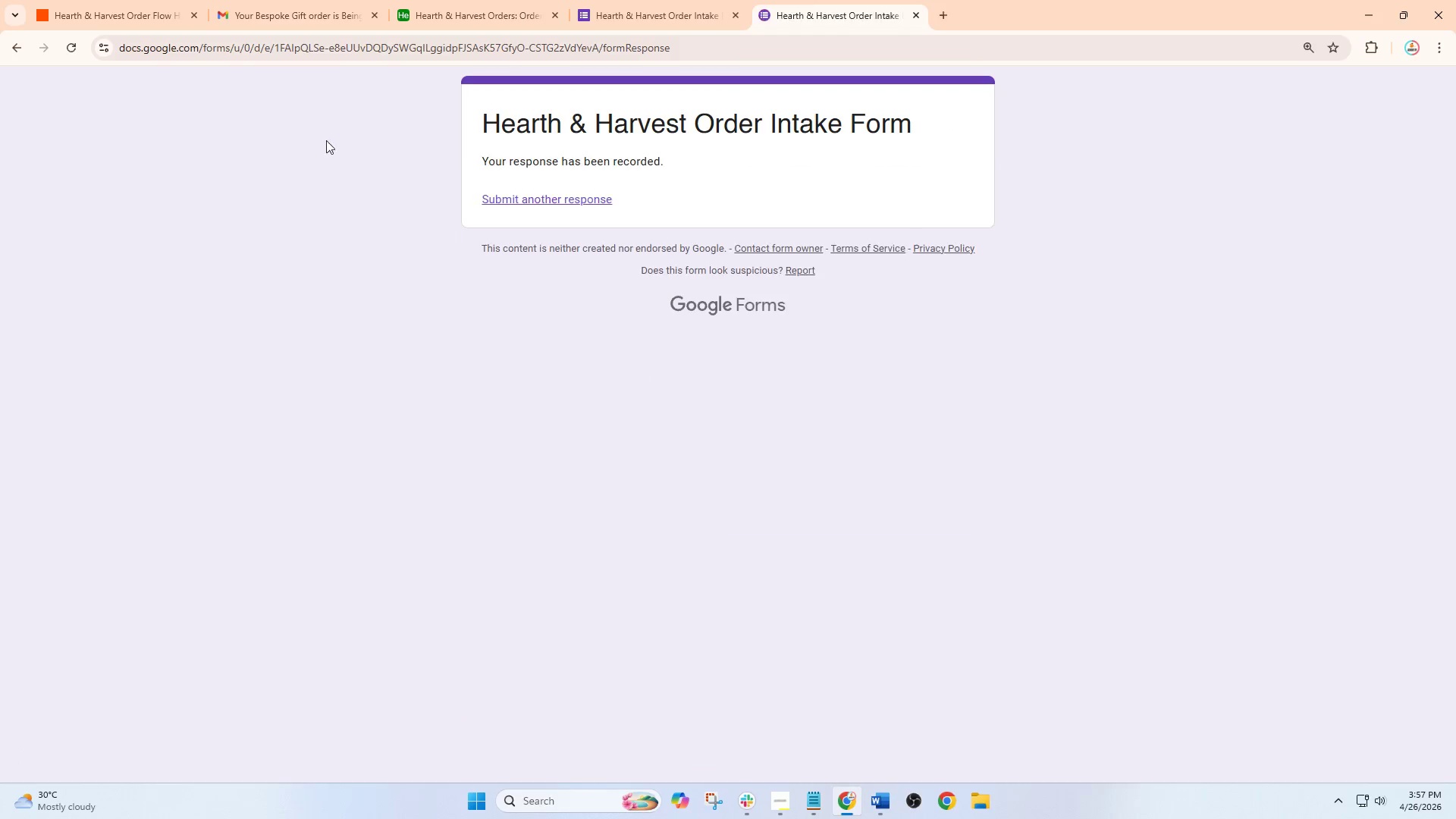 
scroll: coordinate [498, 581], scroll_direction: down, amount: 1.0
 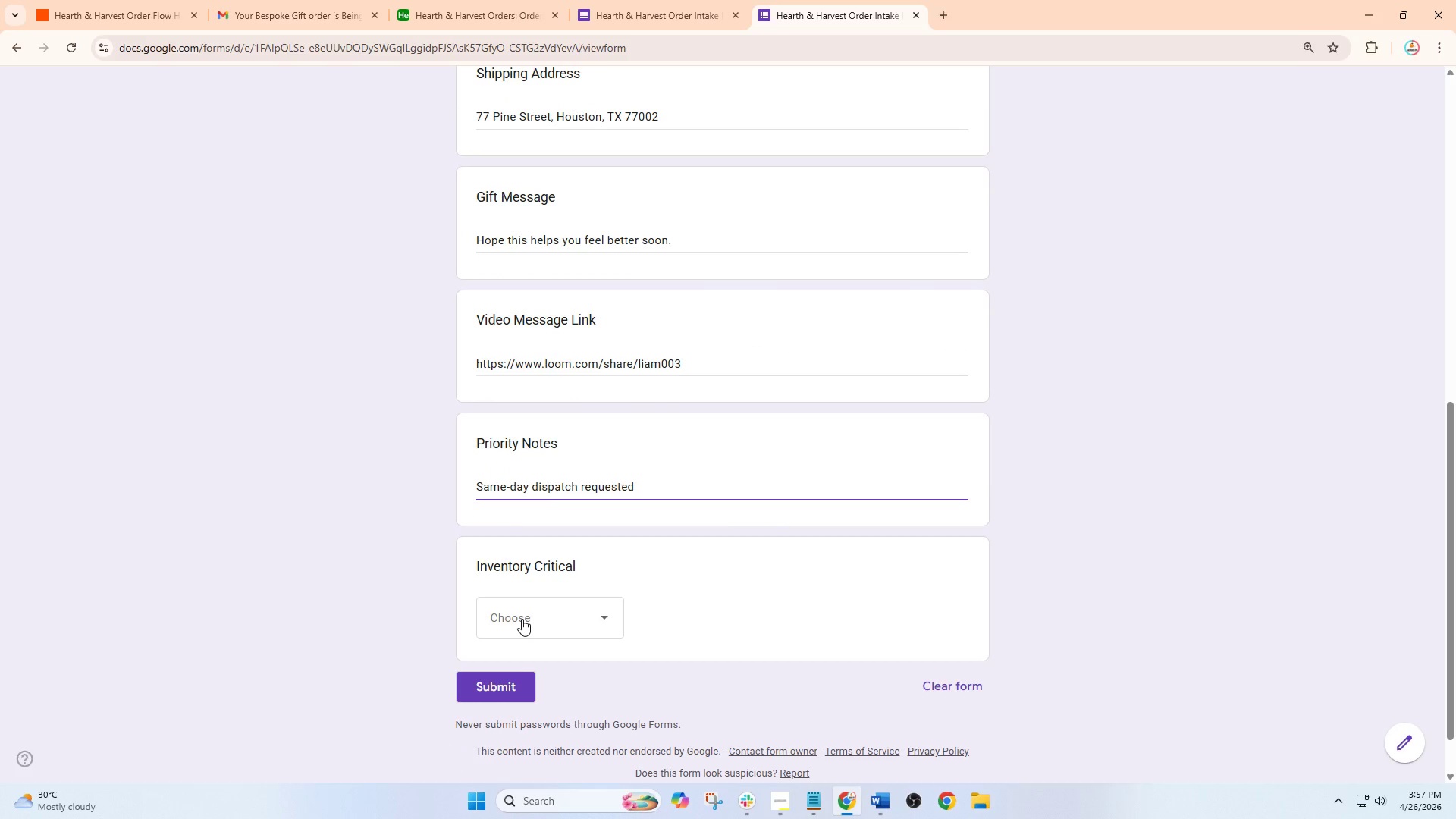 
left_click([148, 0])
 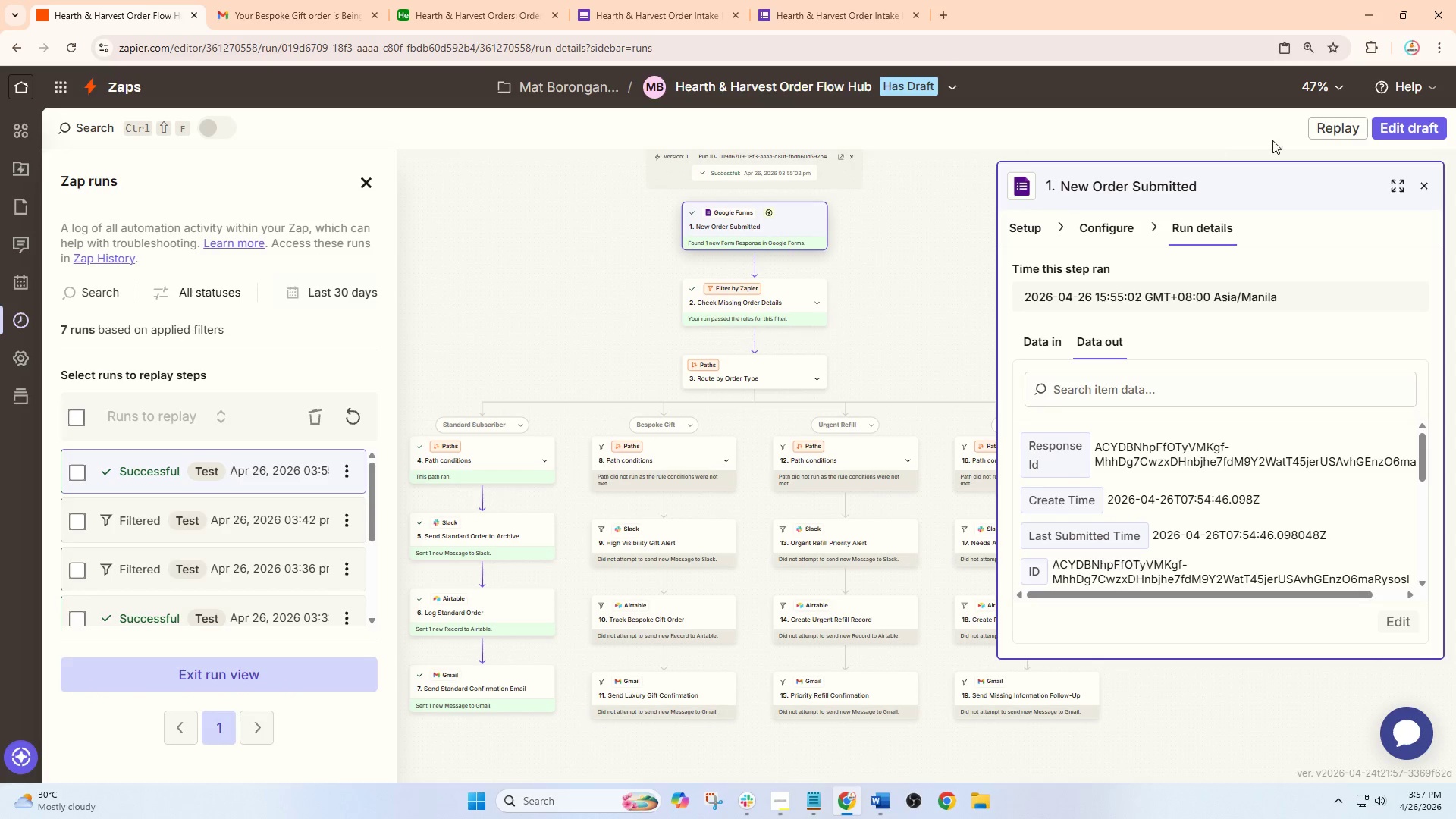 
left_click([1404, 118])
 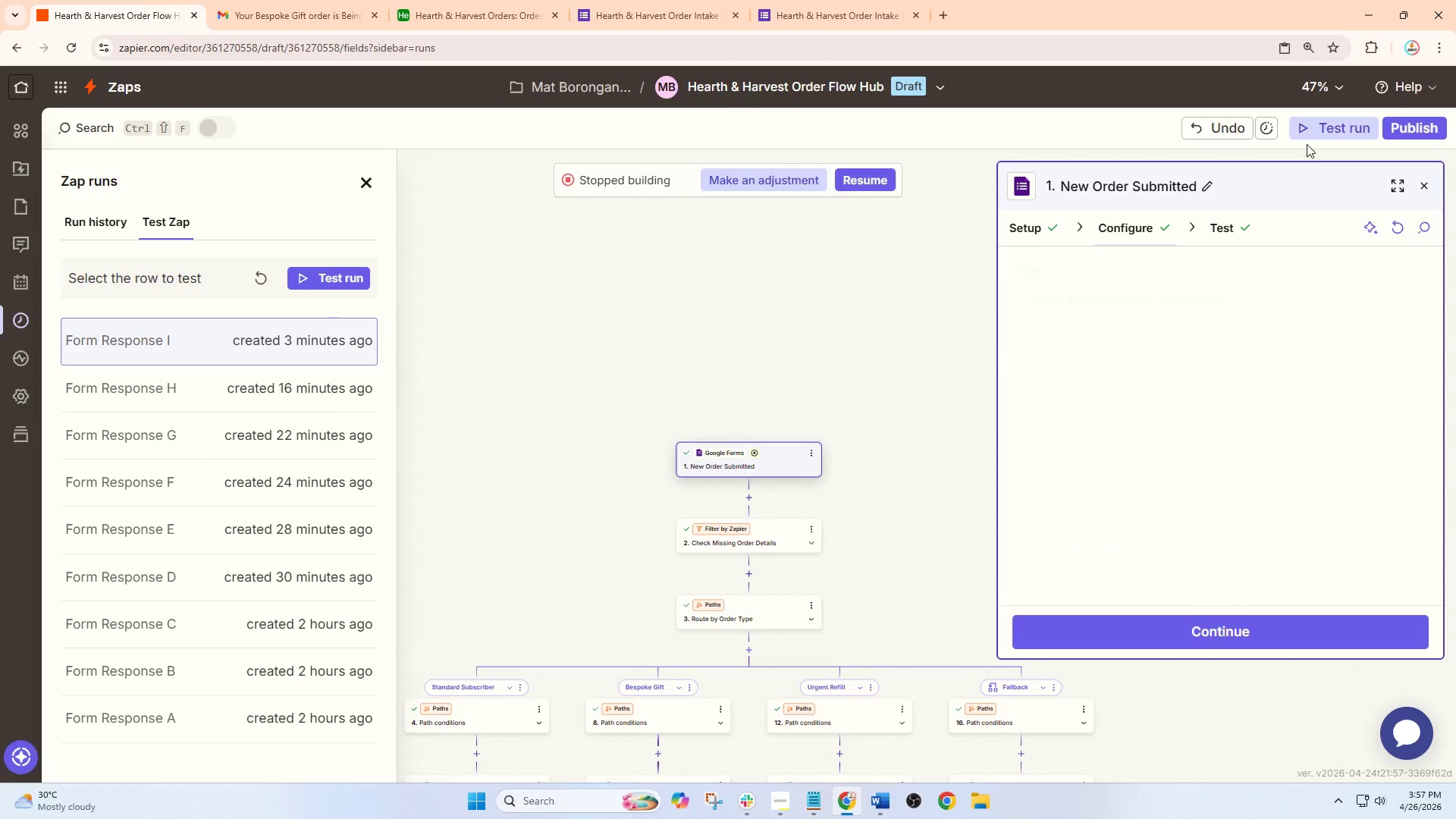 
left_click([1327, 136])
 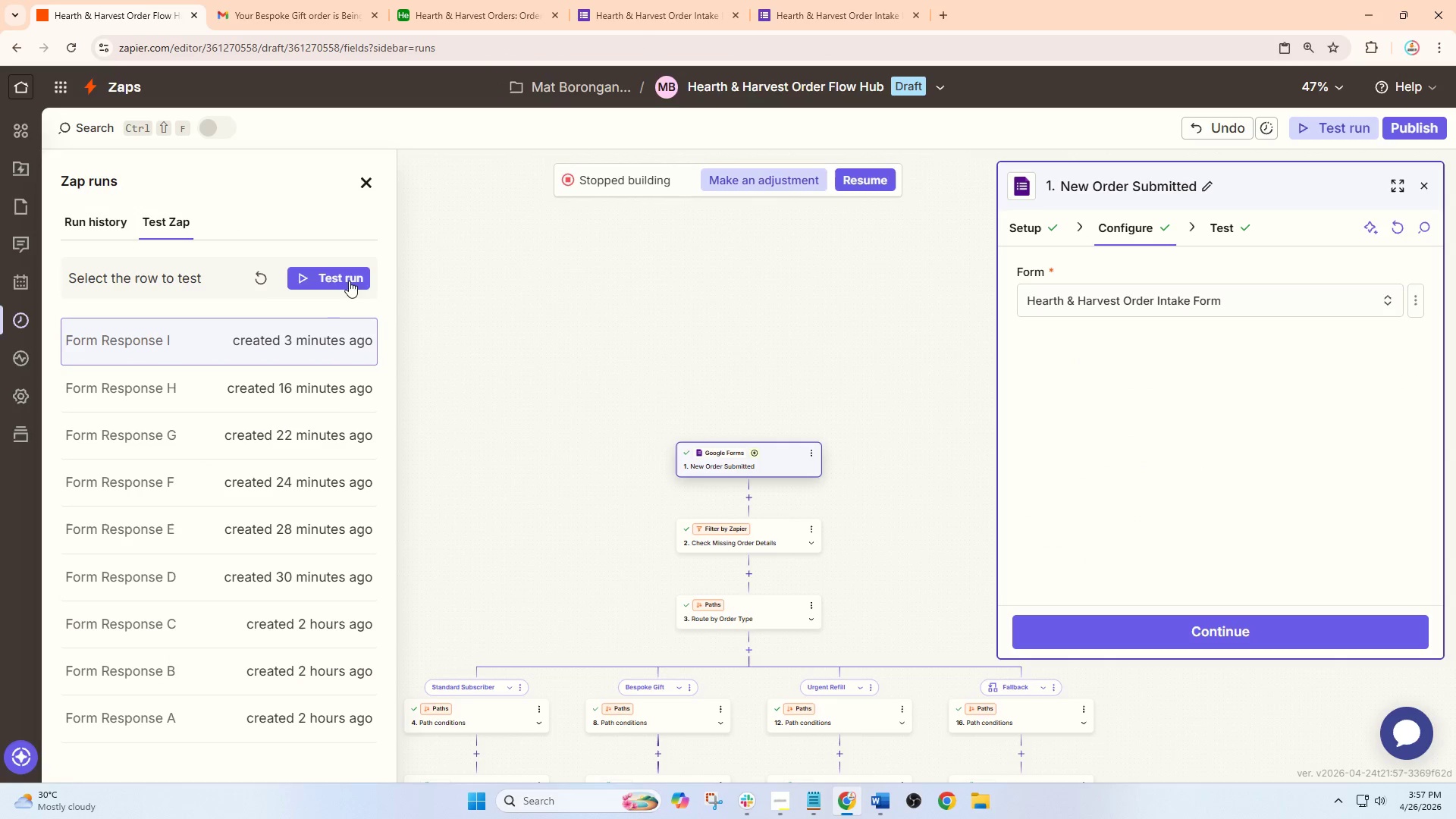 
left_click([257, 272])
 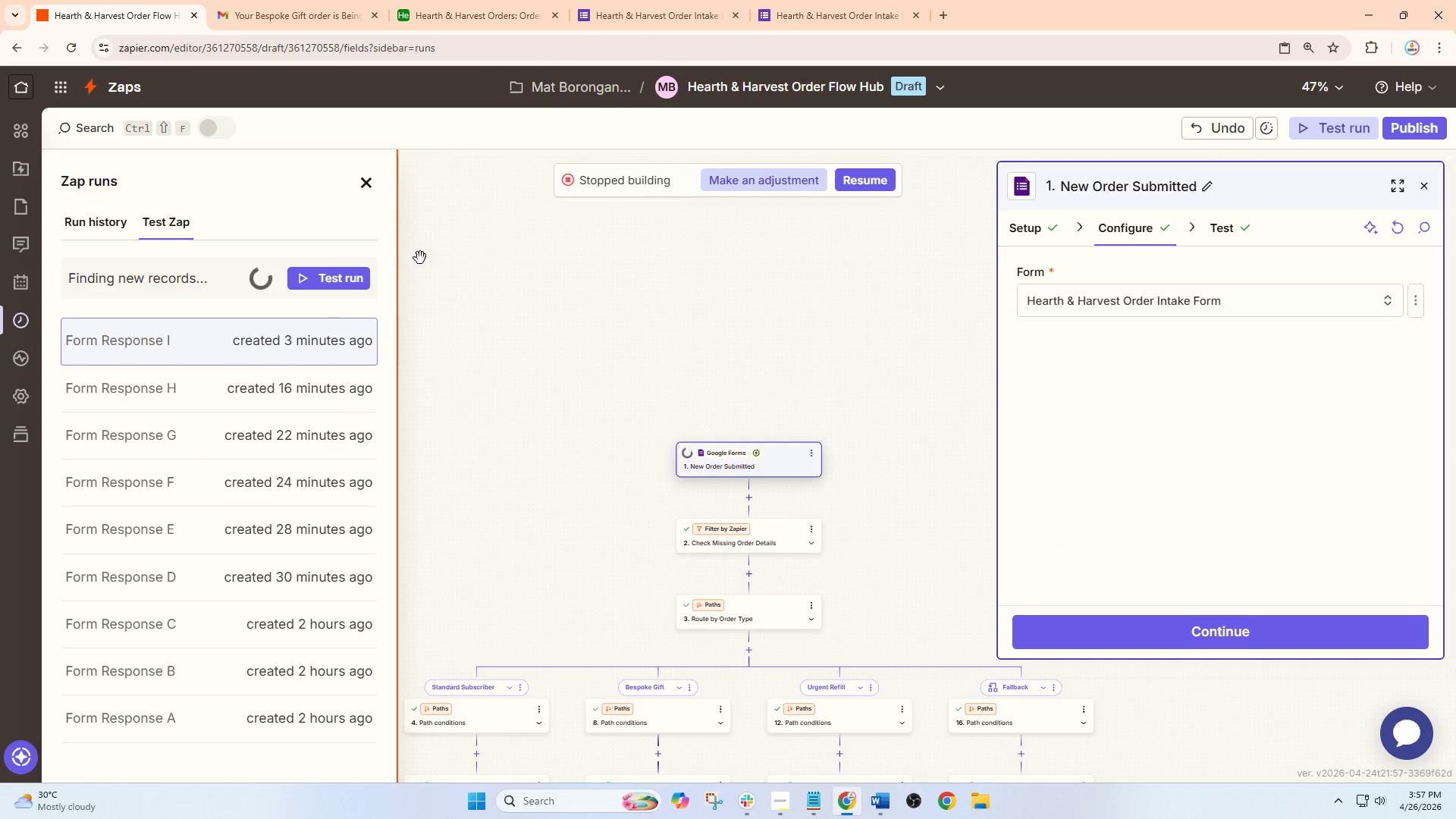 
wait(5.14)
 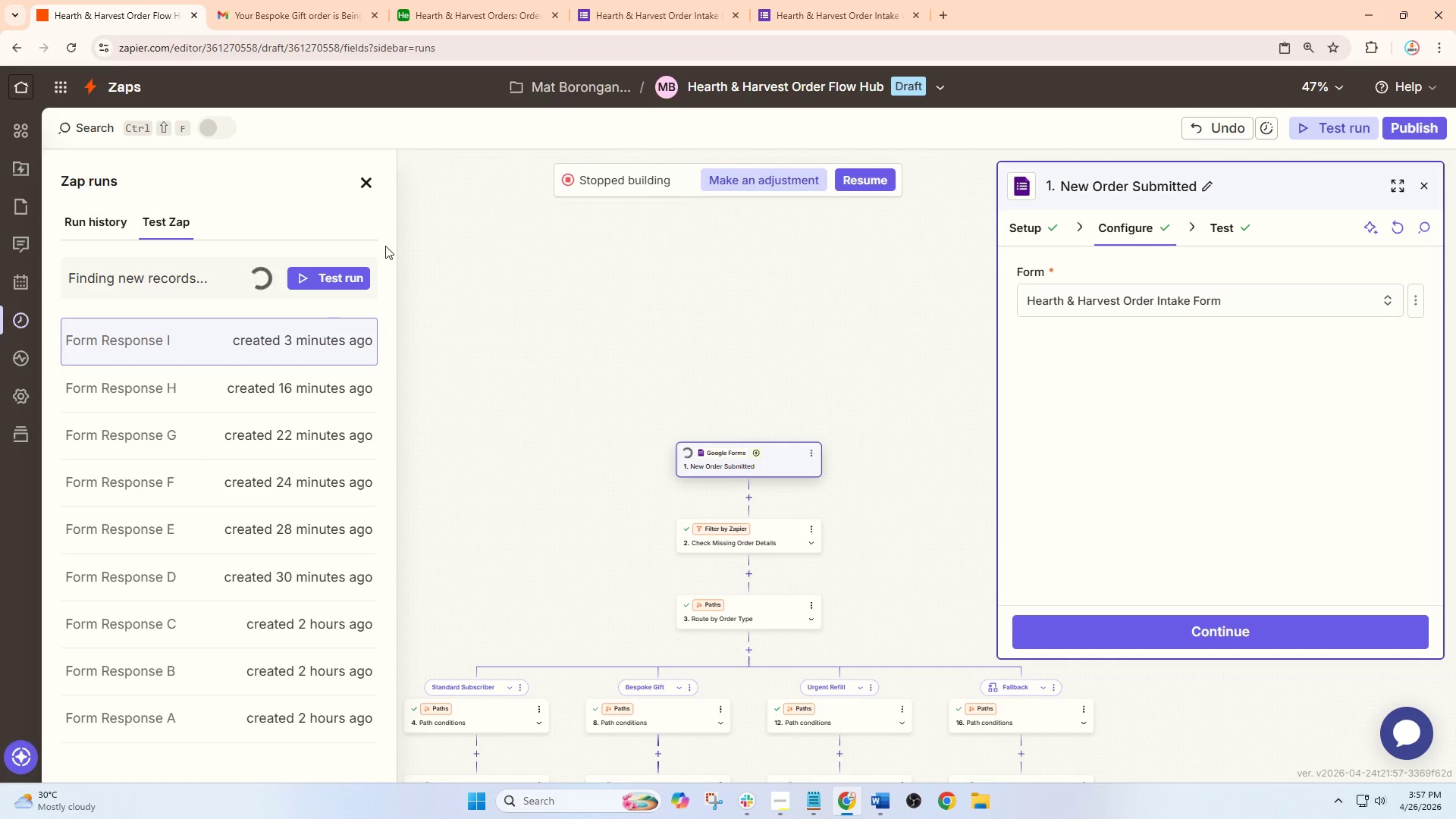 
left_click([314, 334])
 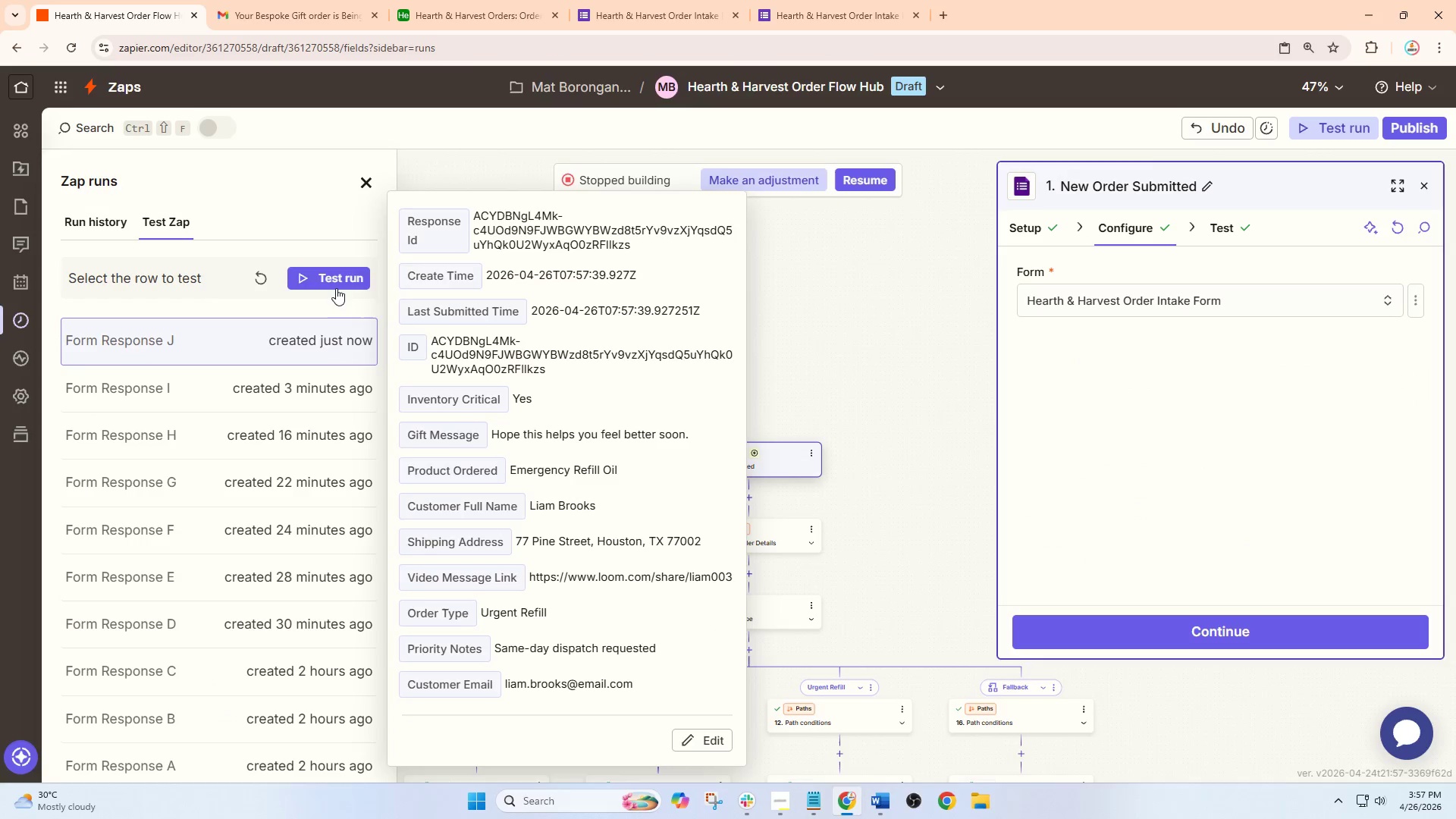 
left_click([338, 281])
 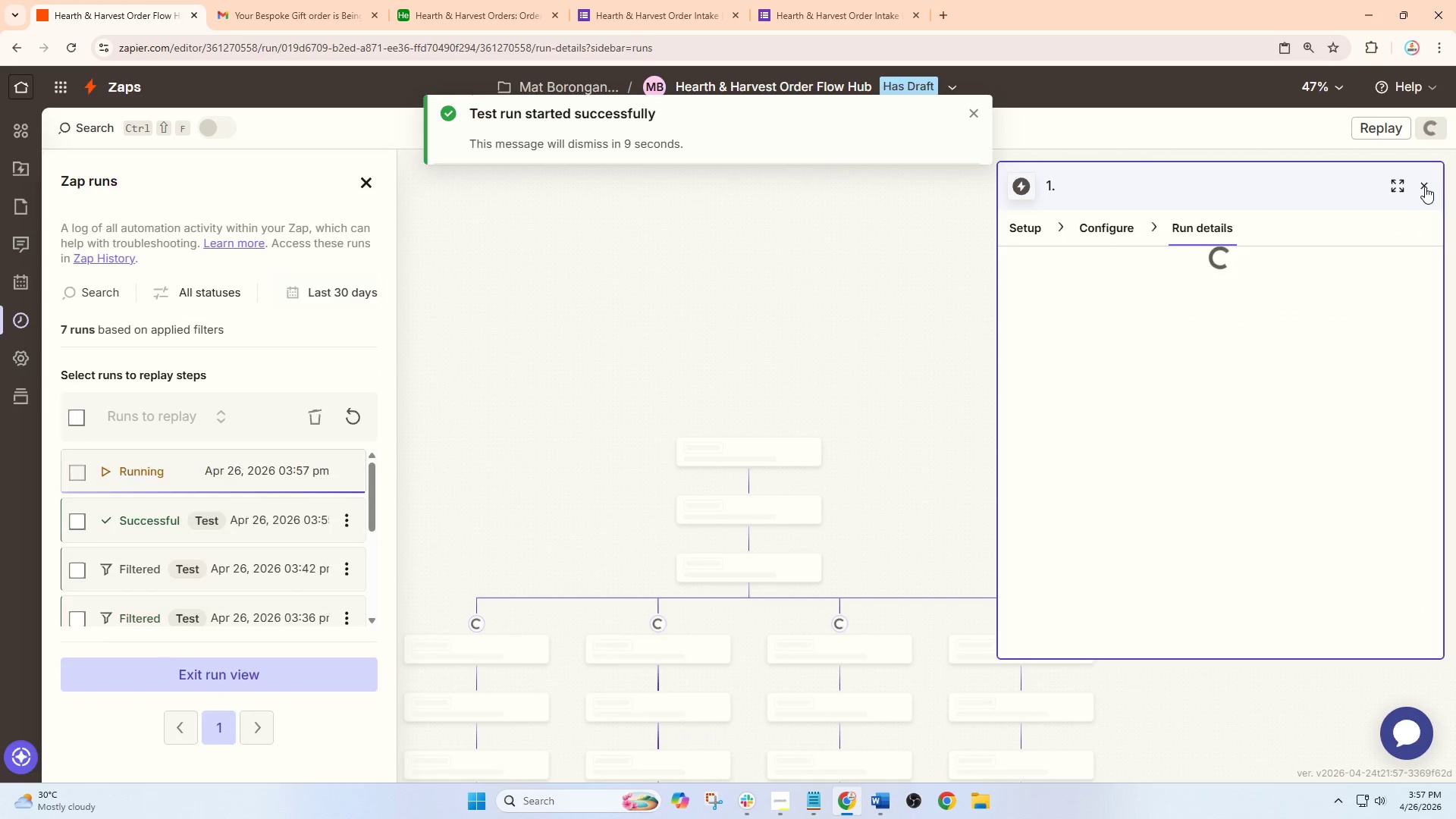 
wait(5.48)
 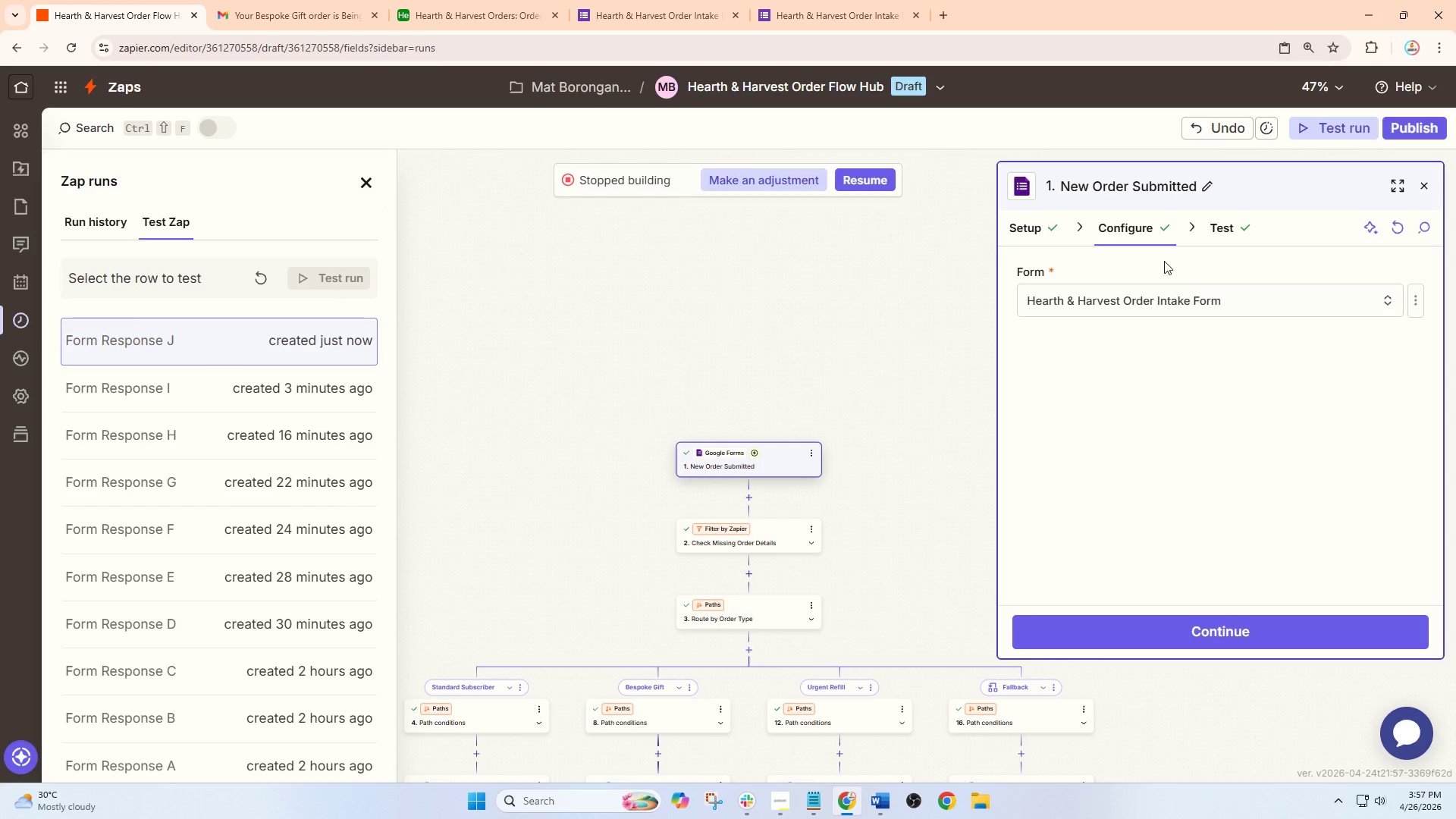 
left_click([1425, 187])
 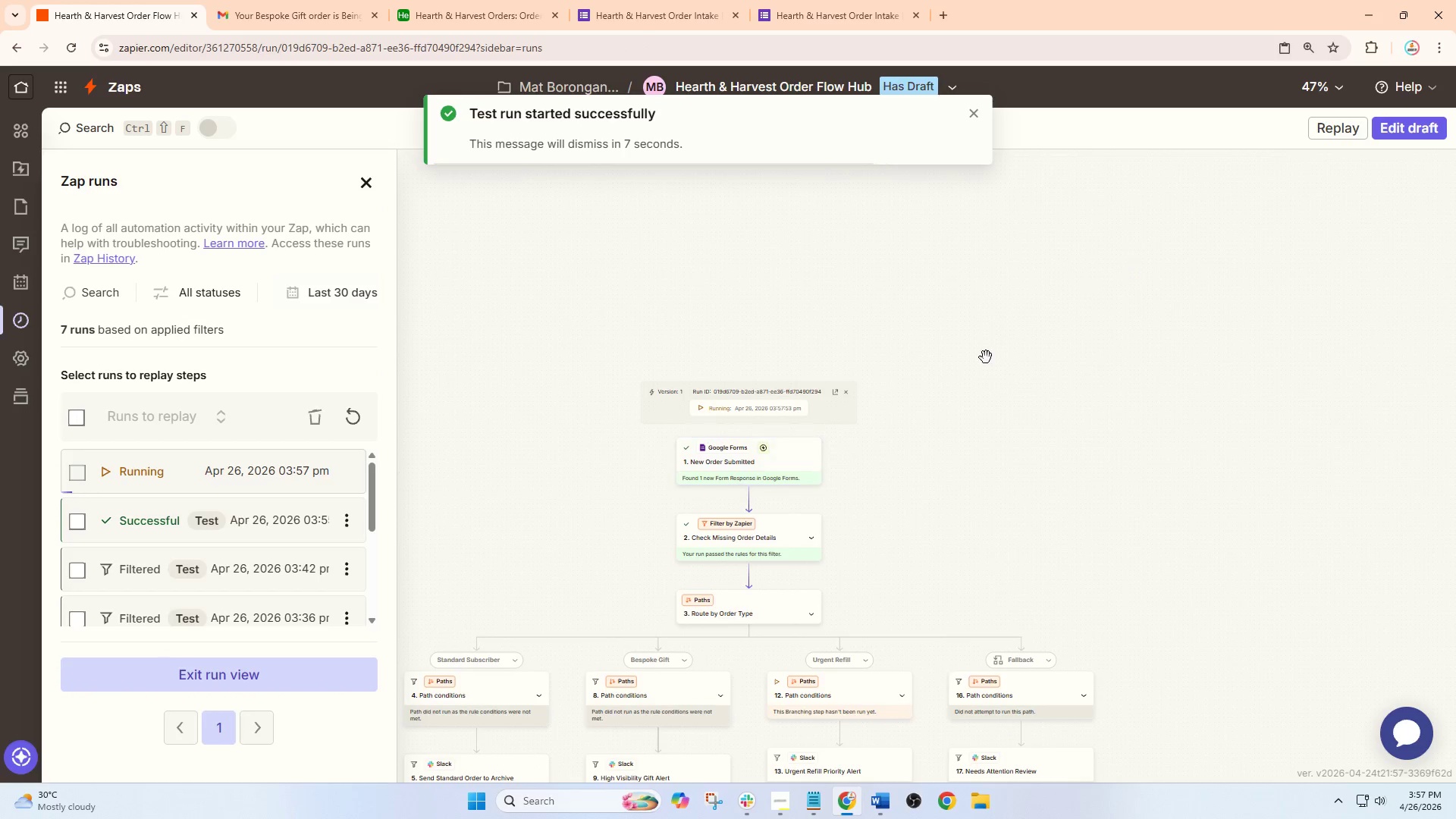 
scroll: coordinate [934, 396], scroll_direction: down, amount: 2.0
 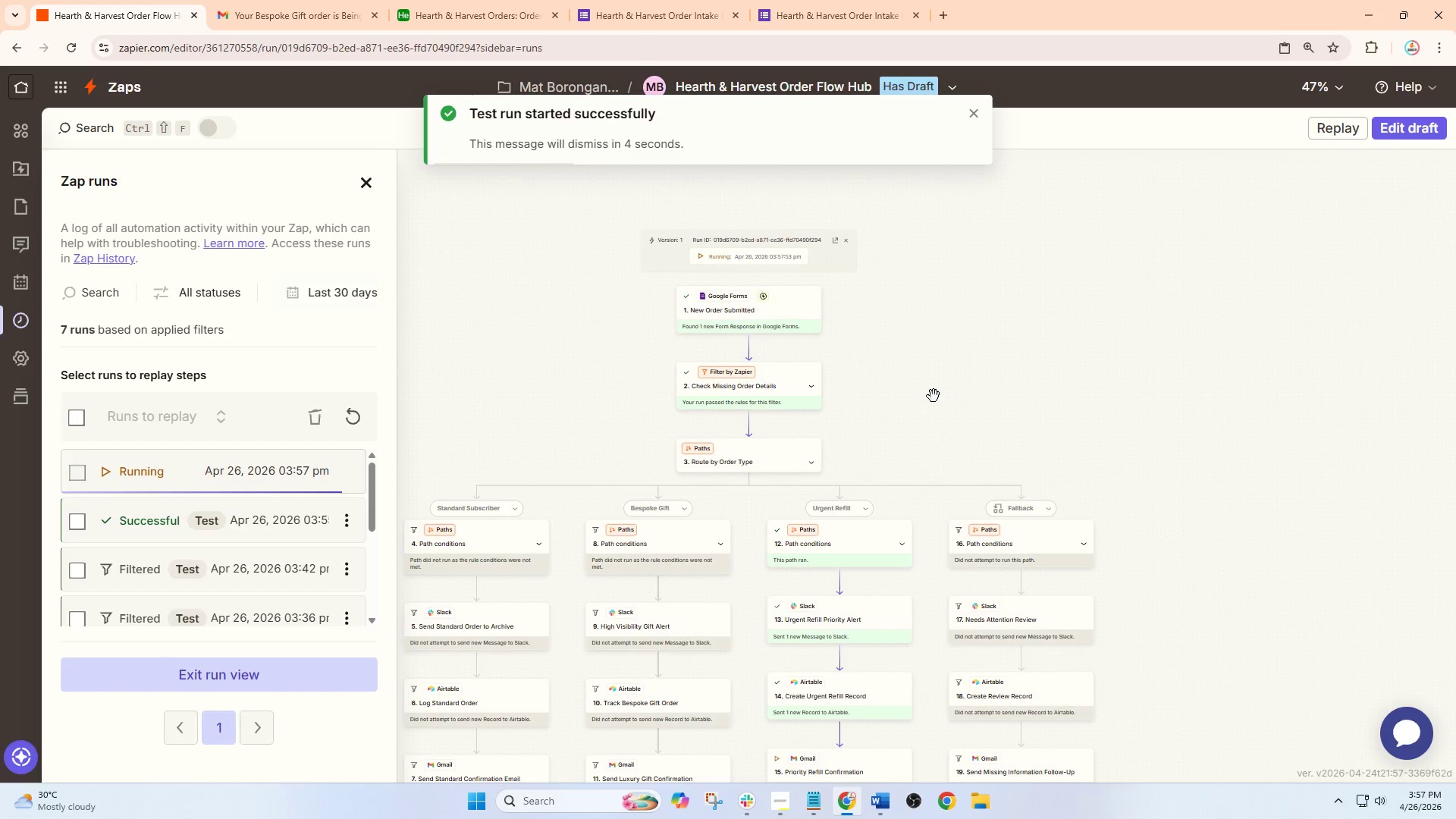 
left_click_drag(start_coordinate=[975, 397], to_coordinate=[1011, 352])
 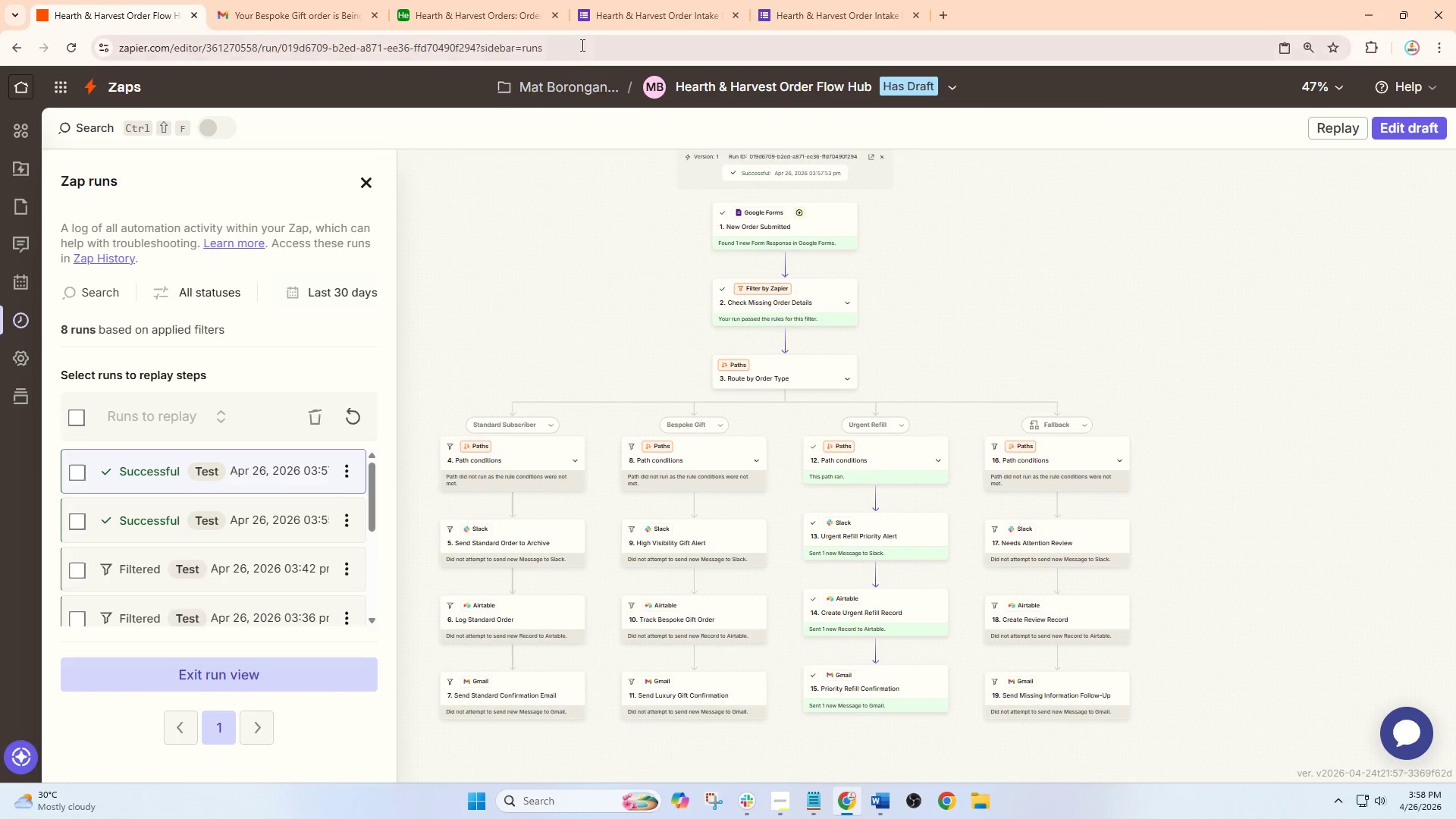 
scroll: coordinate [950, 412], scroll_direction: down, amount: 2.0
 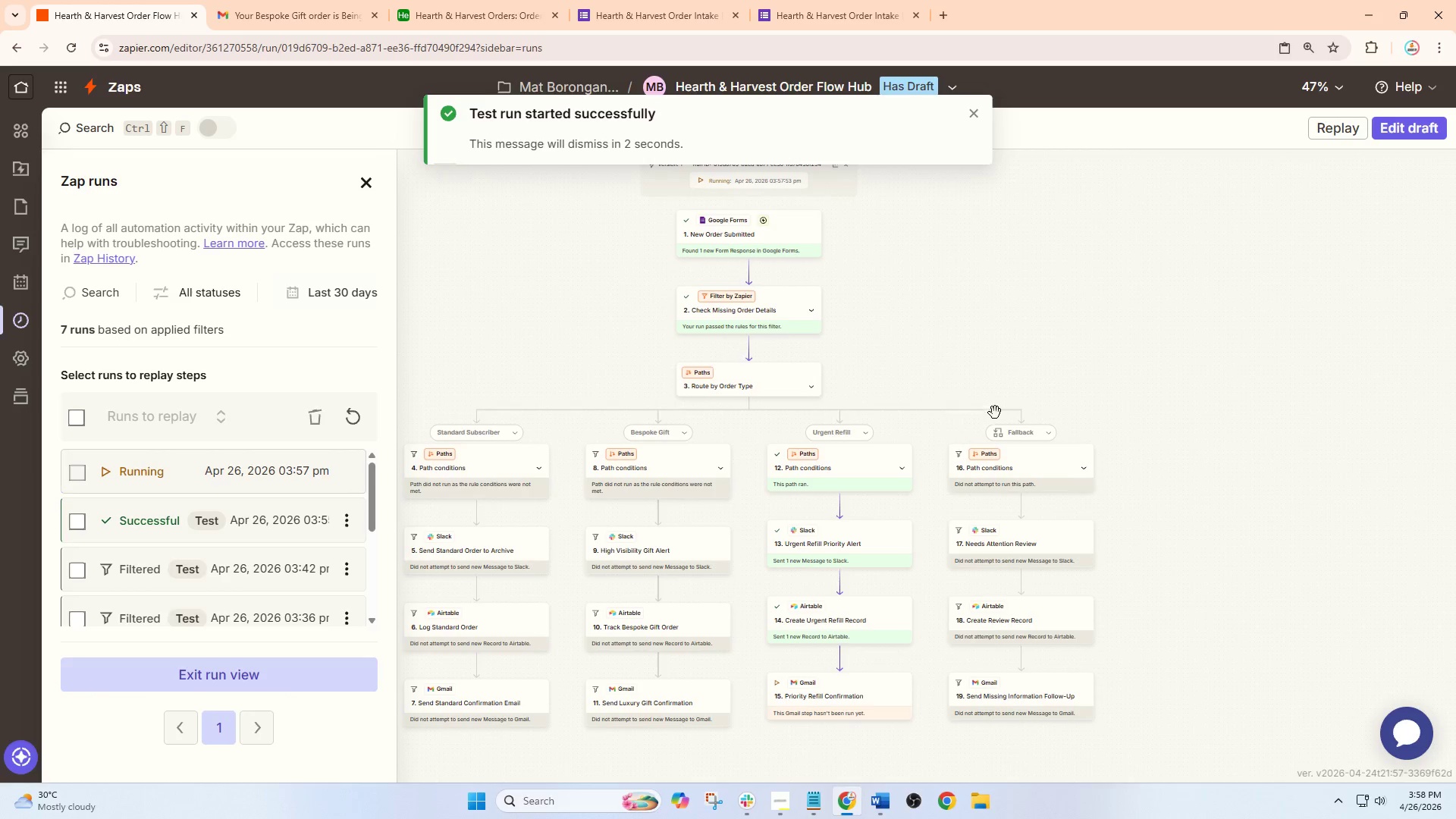 
left_click([526, 0])
 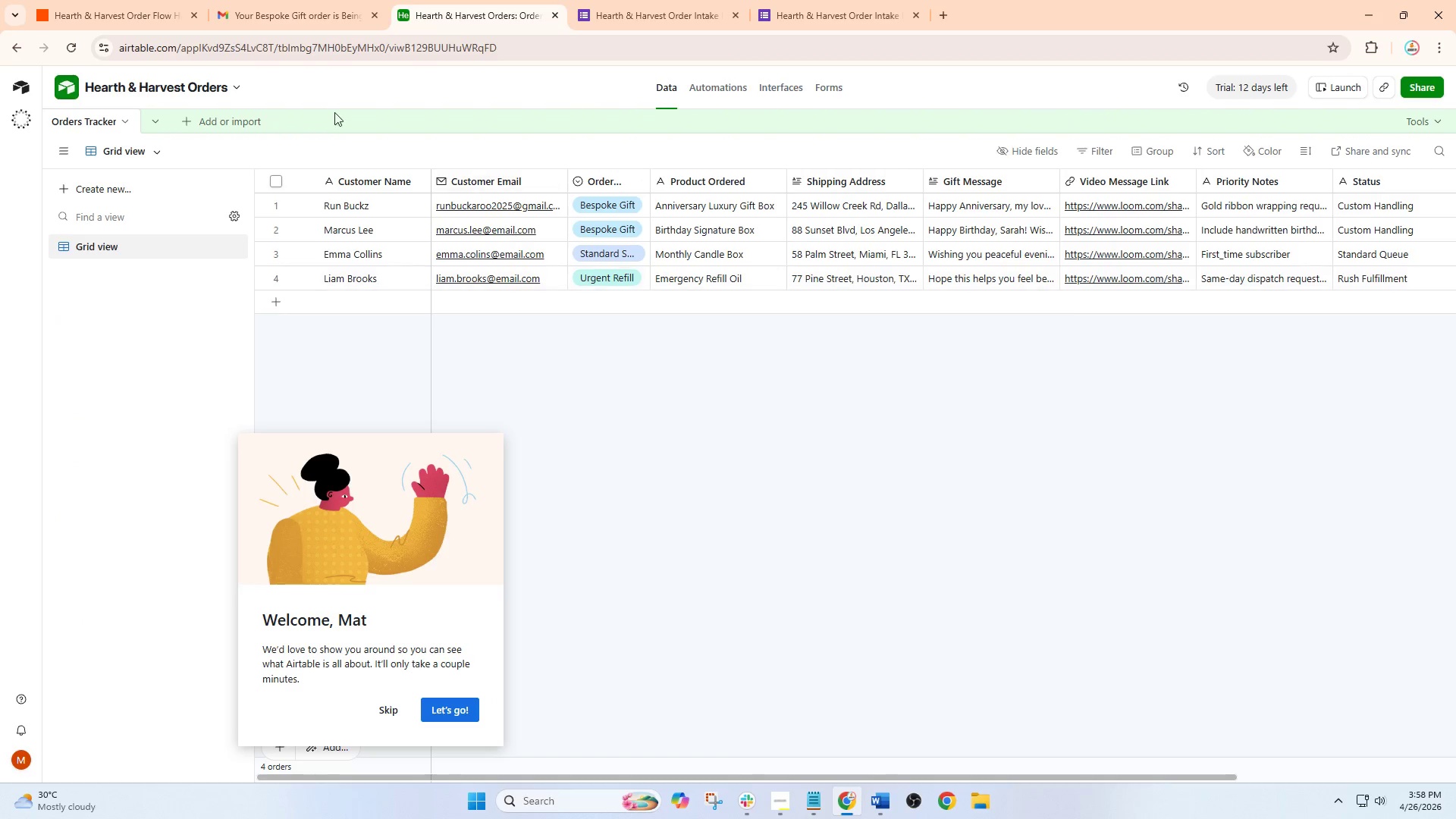 
scroll: coordinate [999, 413], scroll_direction: up, amount: 1.0
 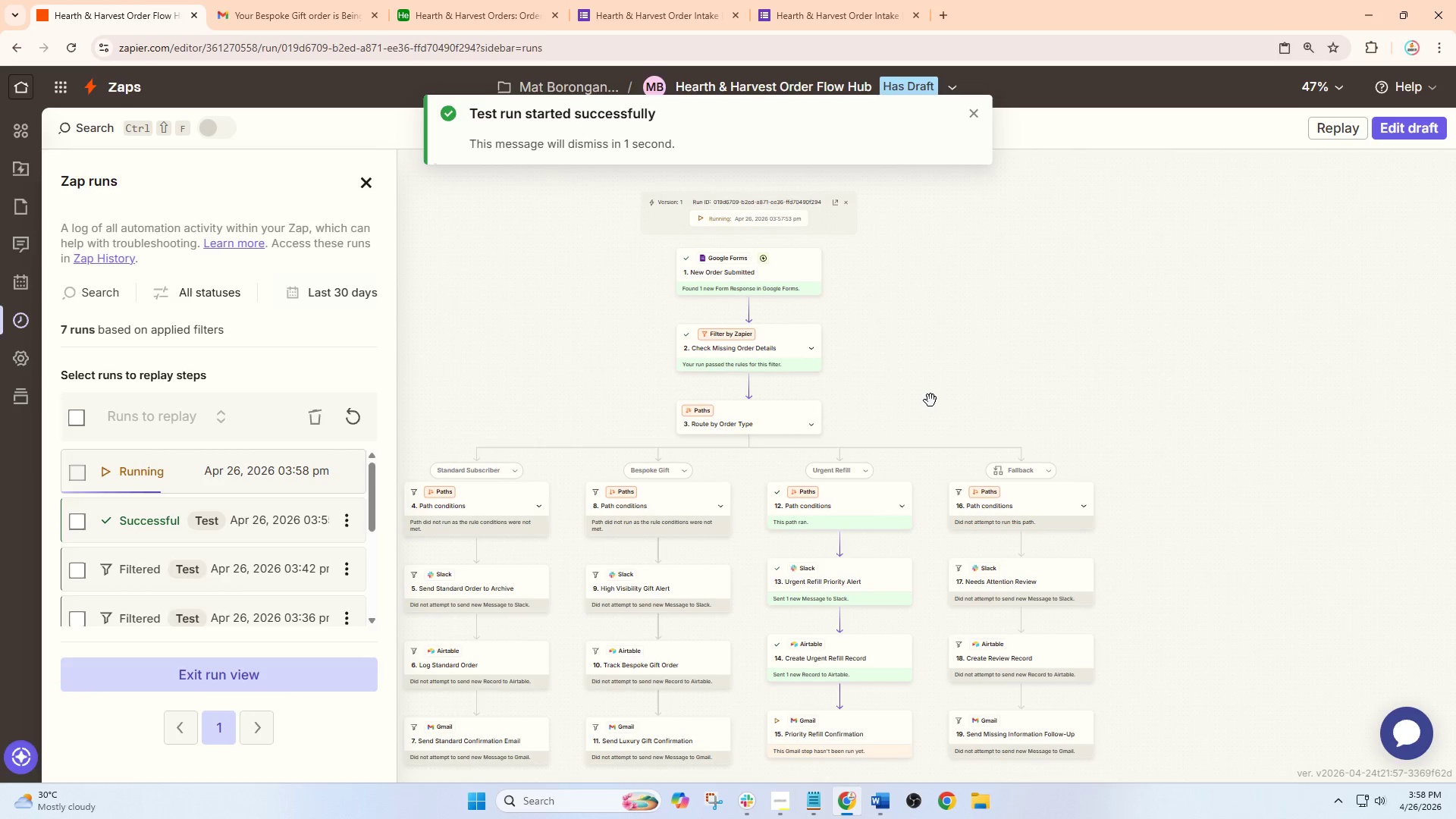 
left_click([155, 0])
 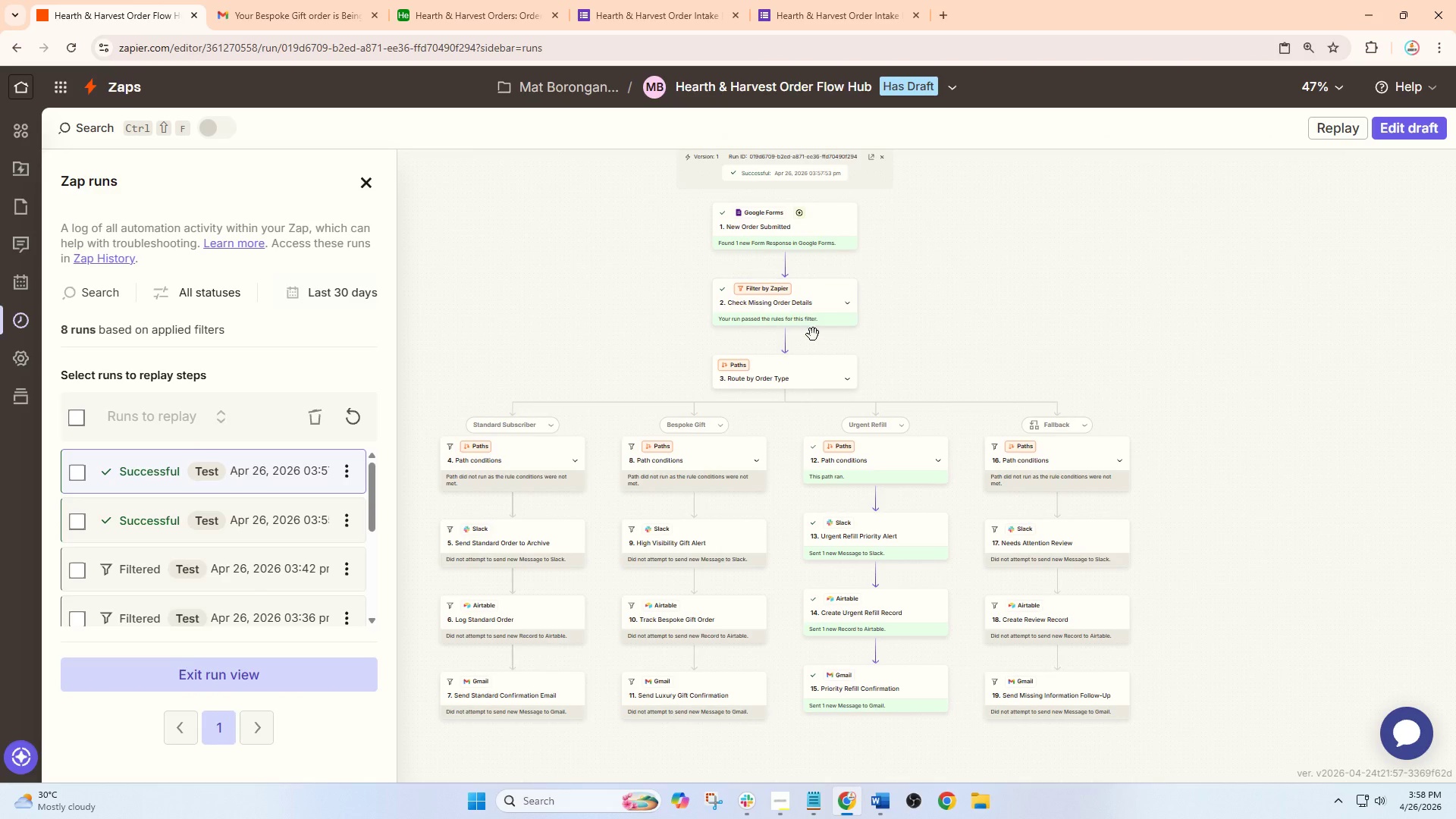 
left_click([764, 380])
 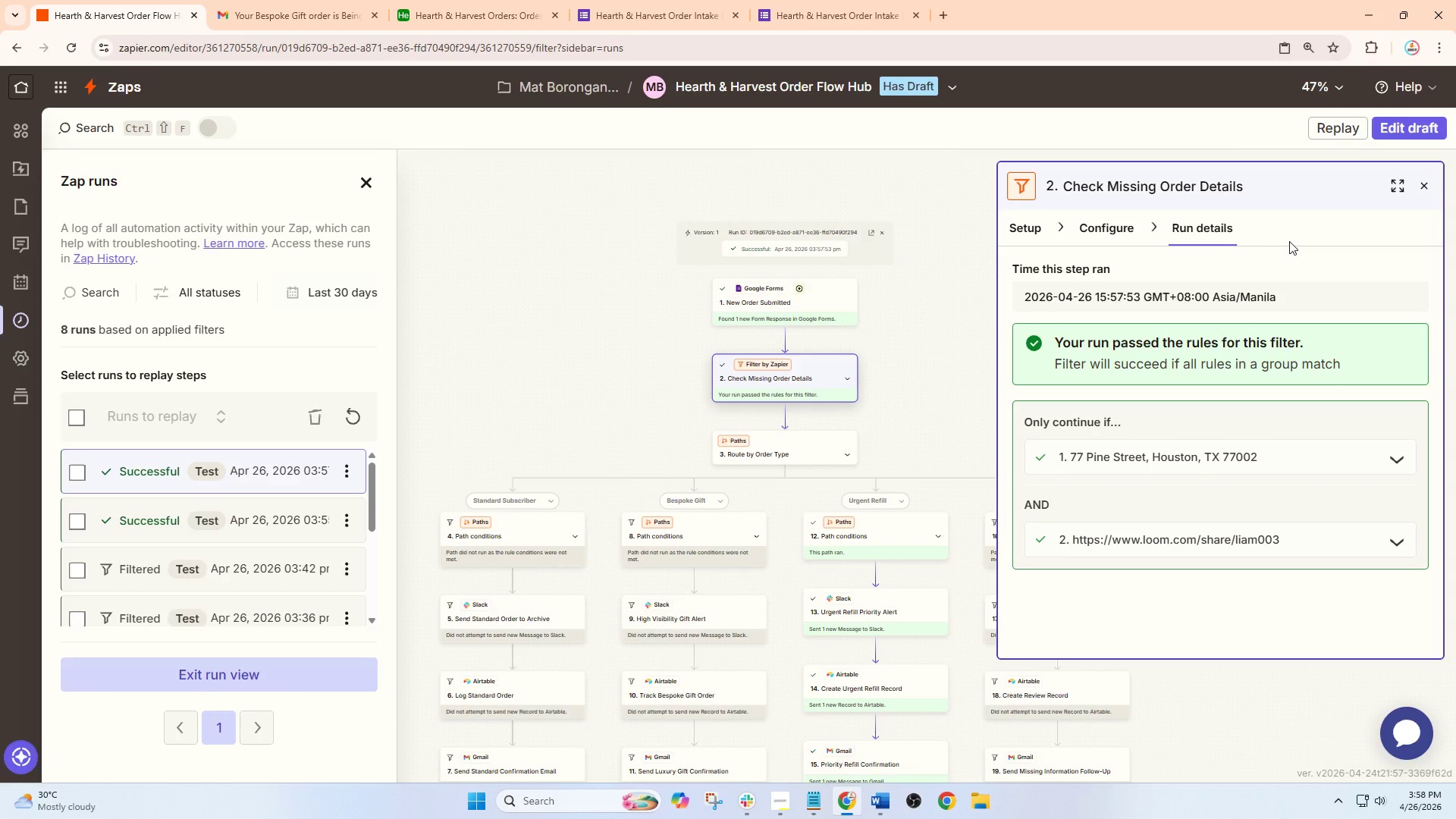 
left_click([1113, 229])
 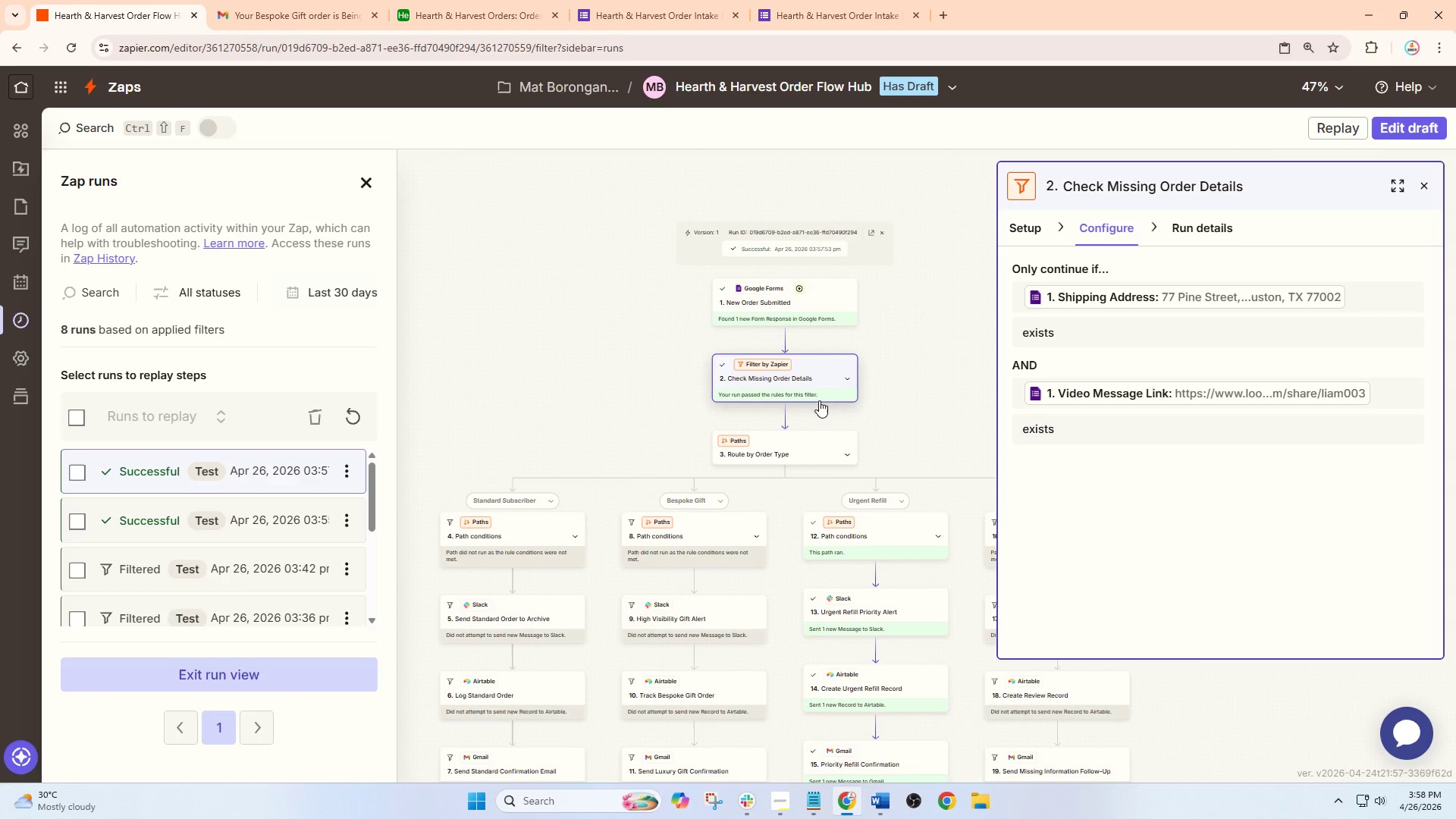 
scroll: coordinate [868, 331], scroll_direction: up, amount: 2.0
 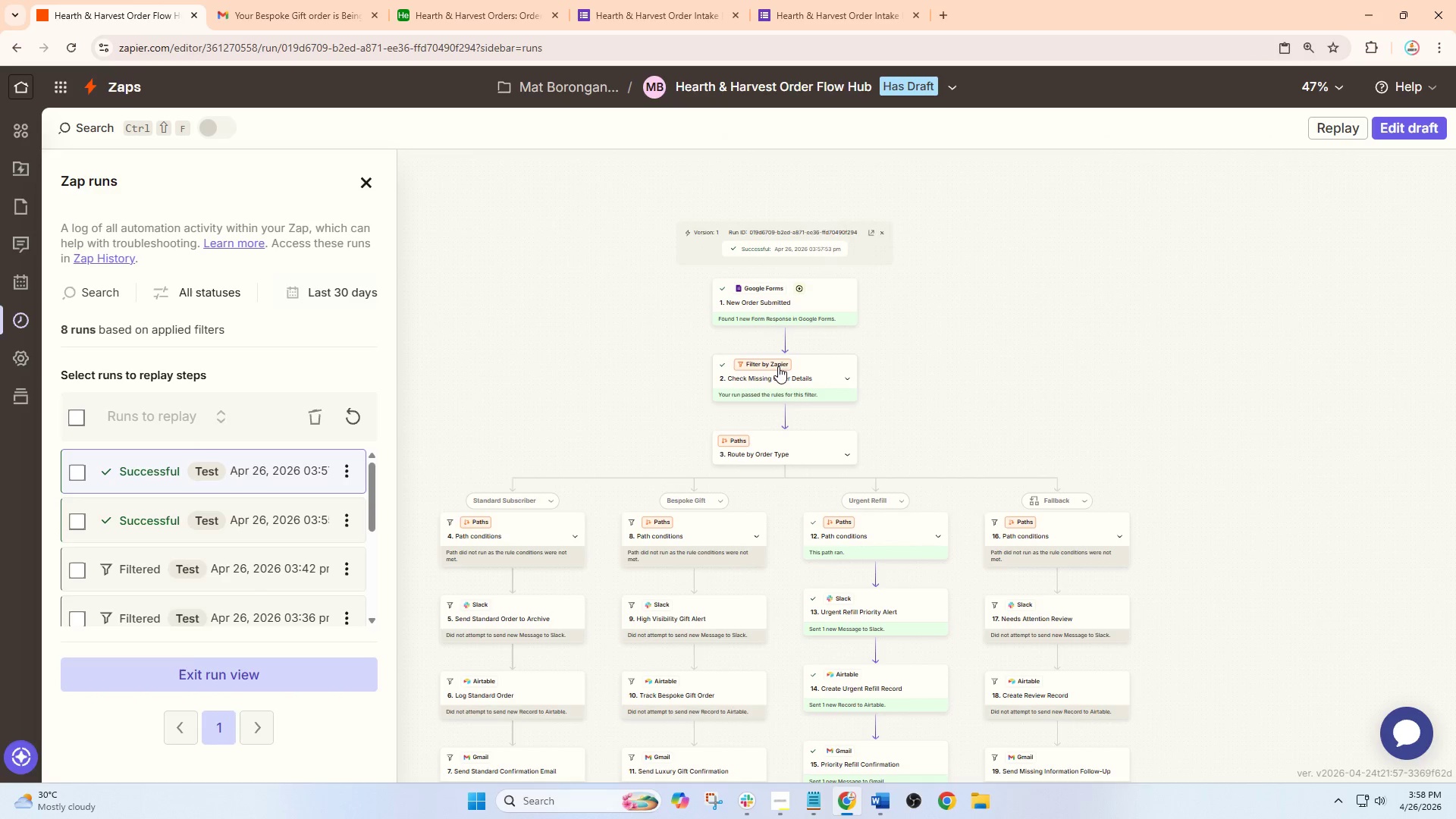 
wait(25.3)
 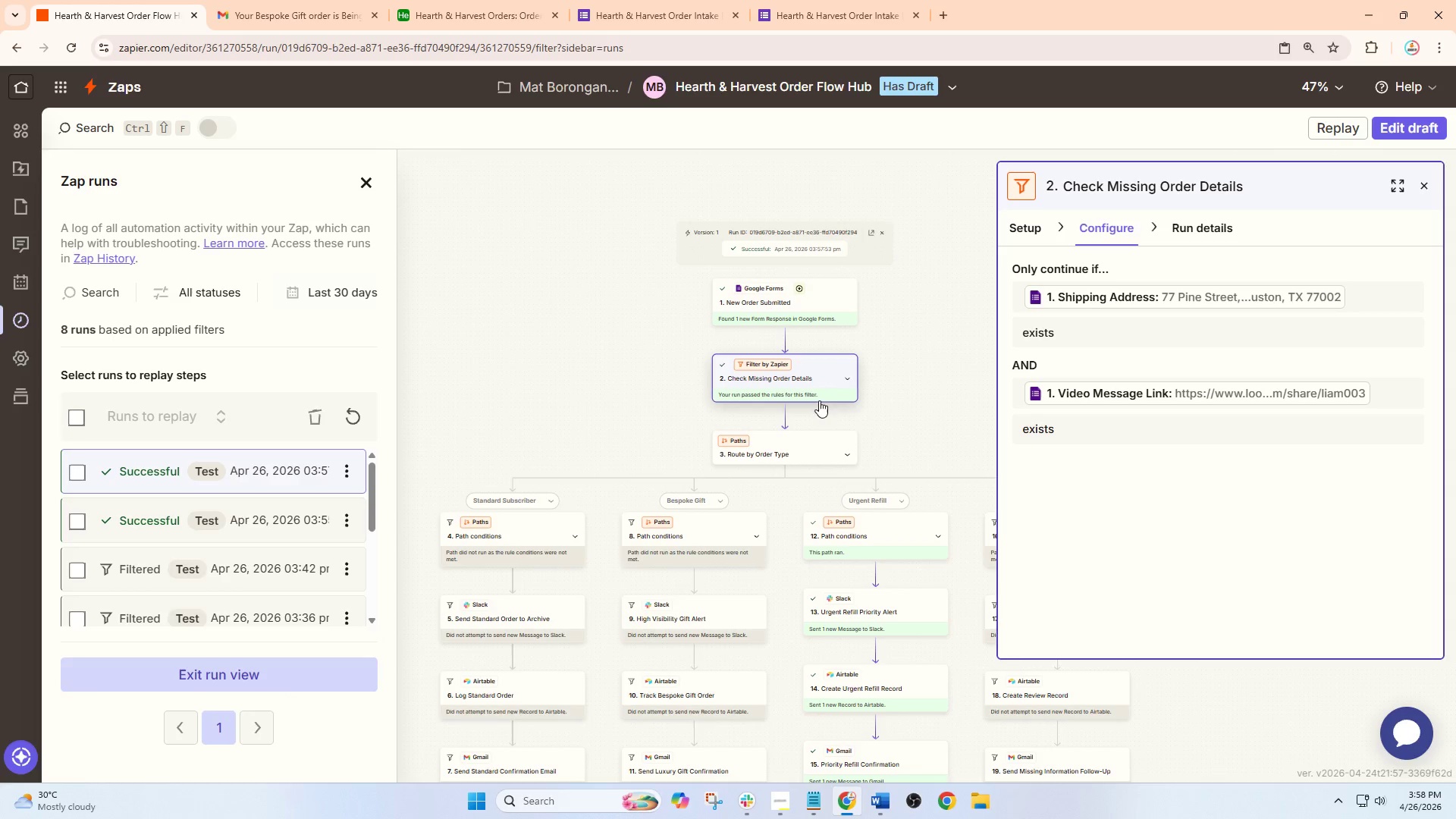 
left_click_drag(start_coordinate=[915, 421], to_coordinate=[922, 409])
 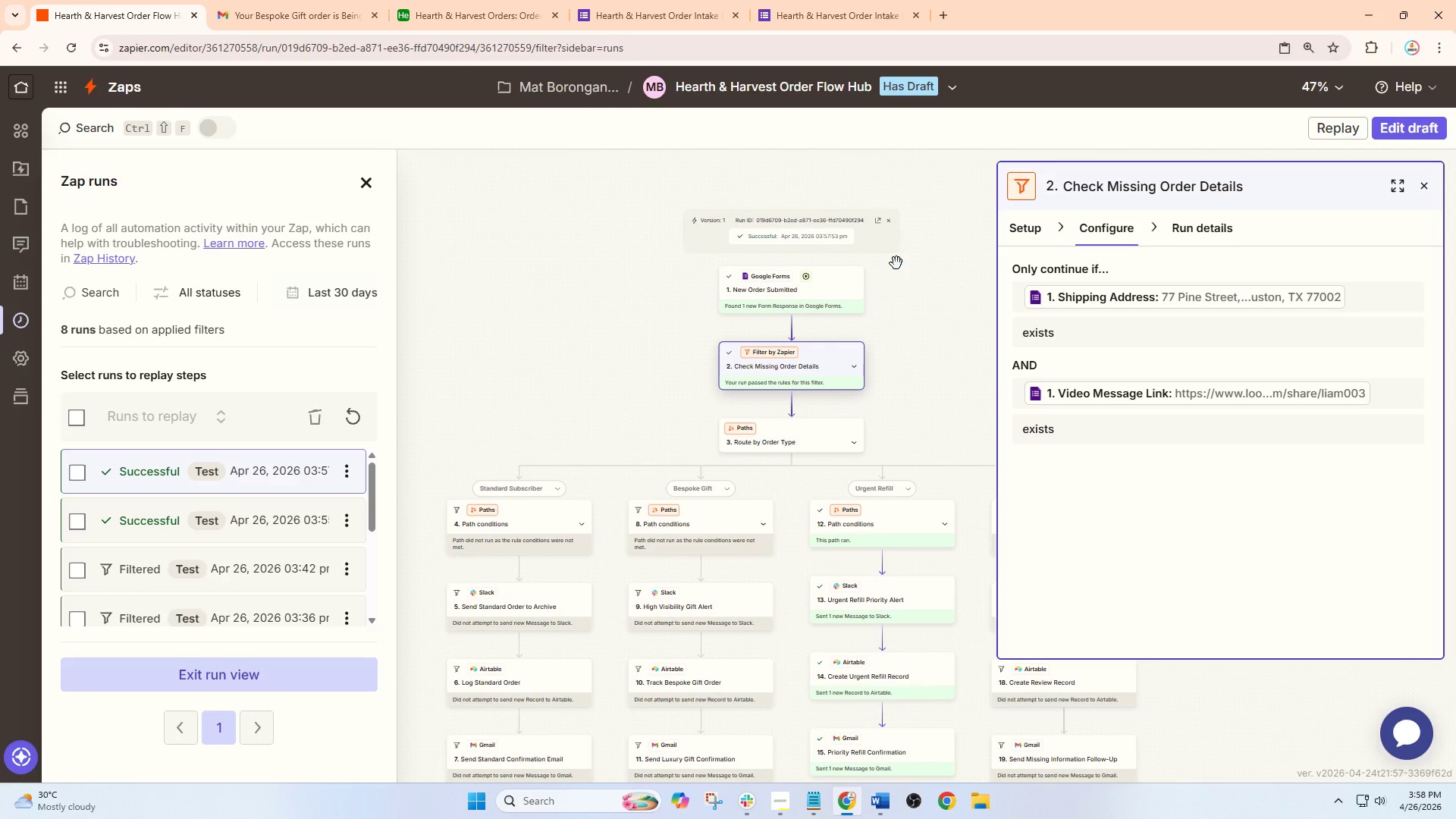 
left_click([813, 2])
 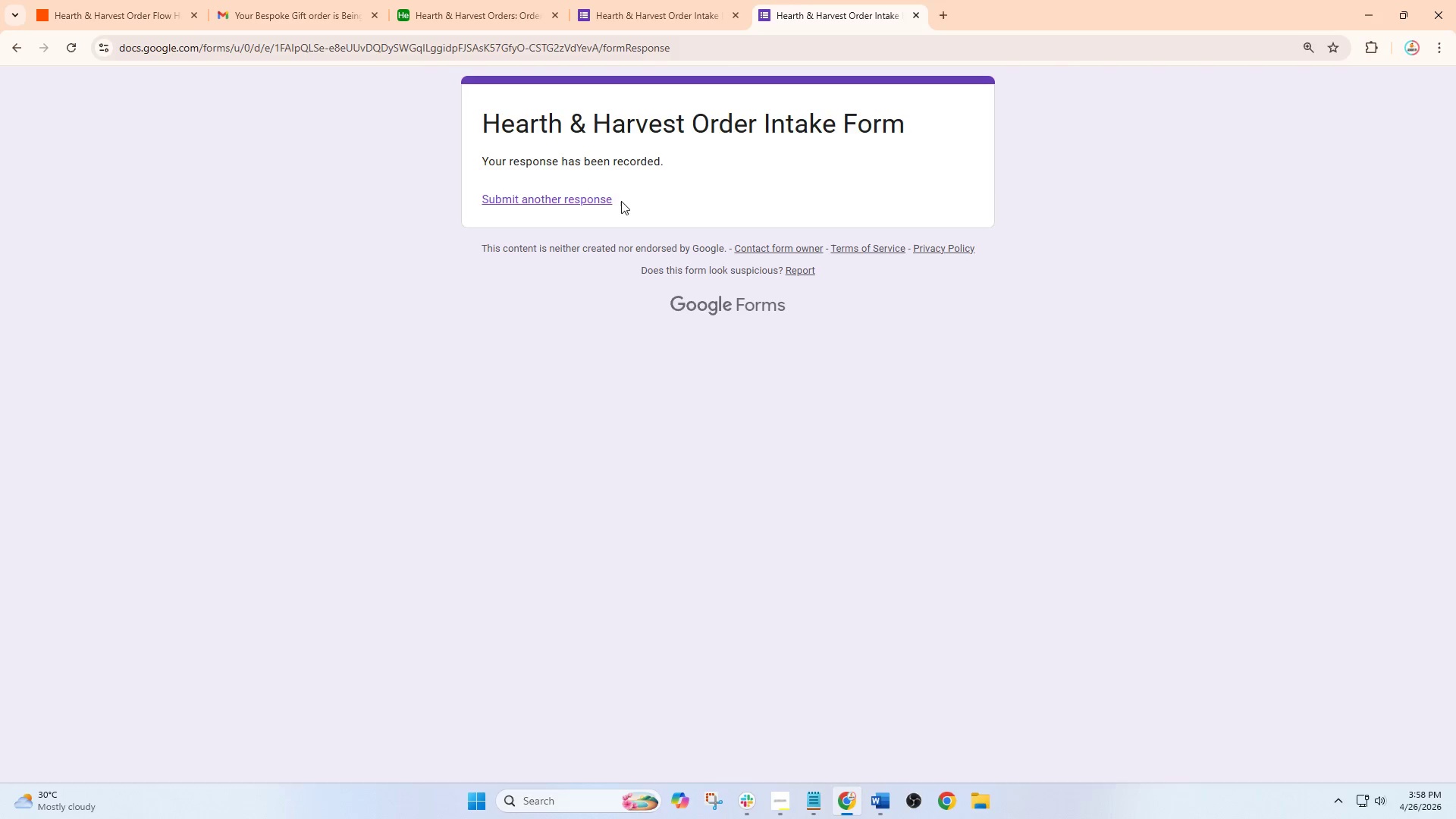 
left_click([599, 199])
 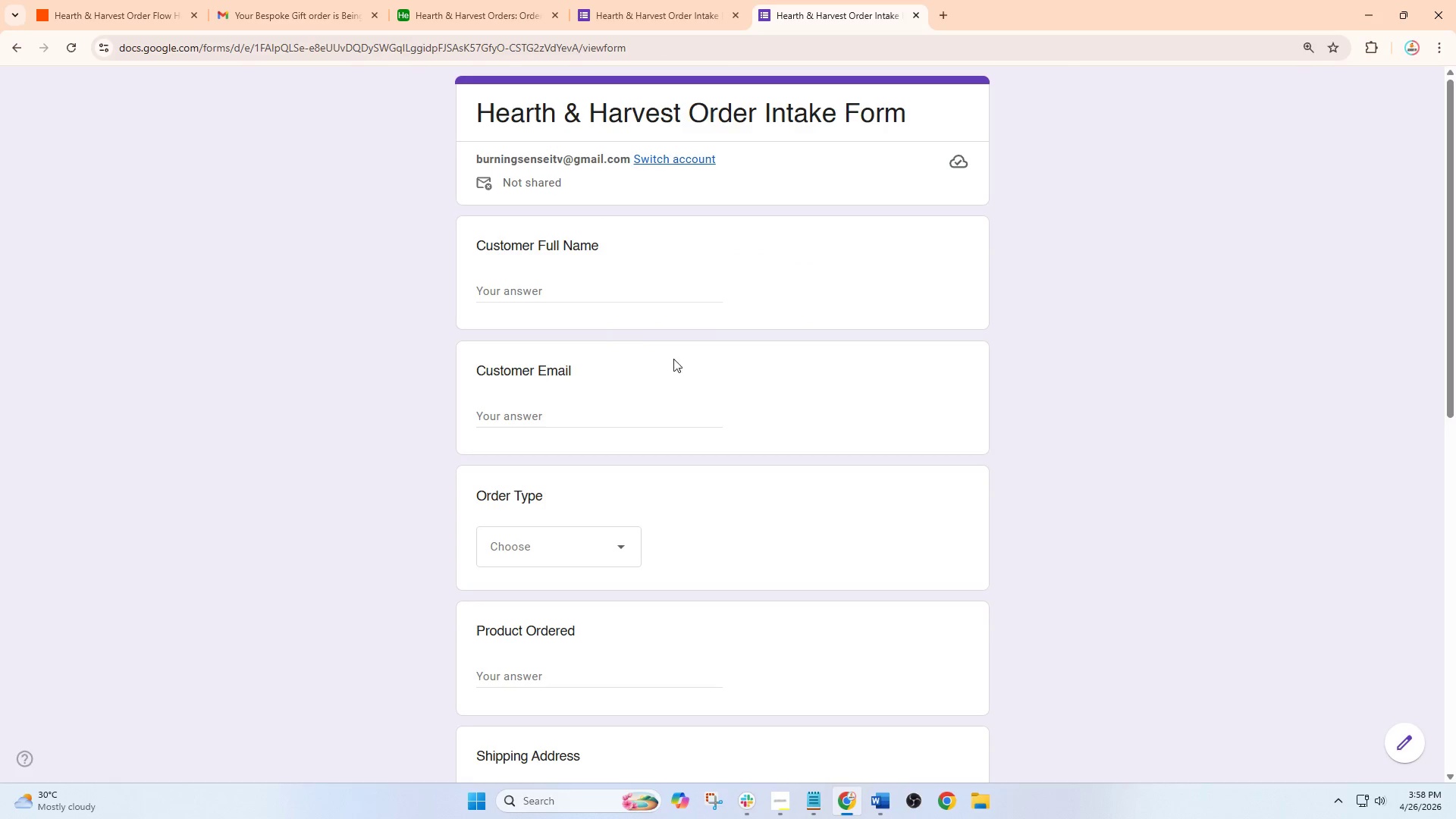 
left_click([526, 282])
 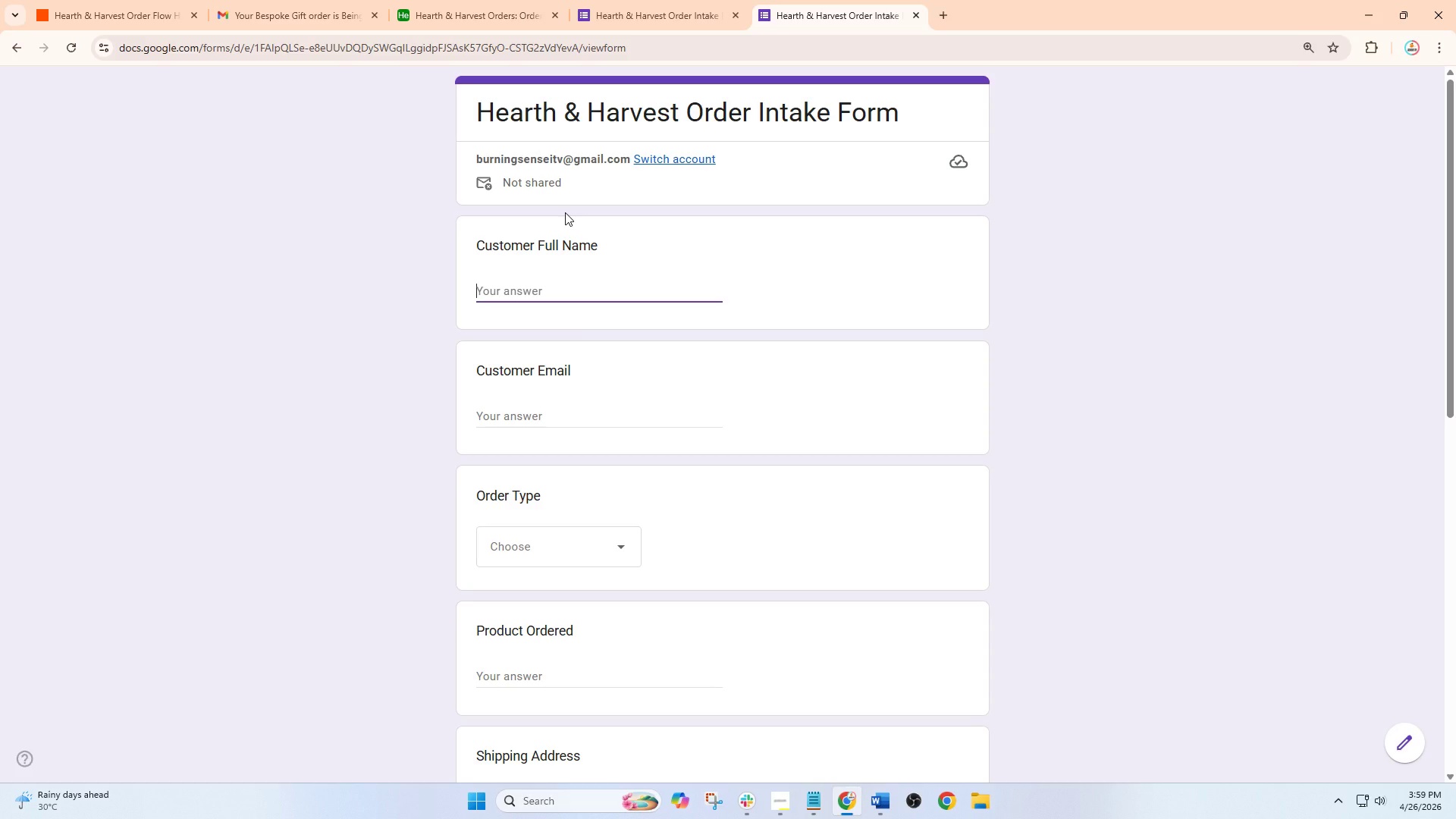 
wait(40.2)
 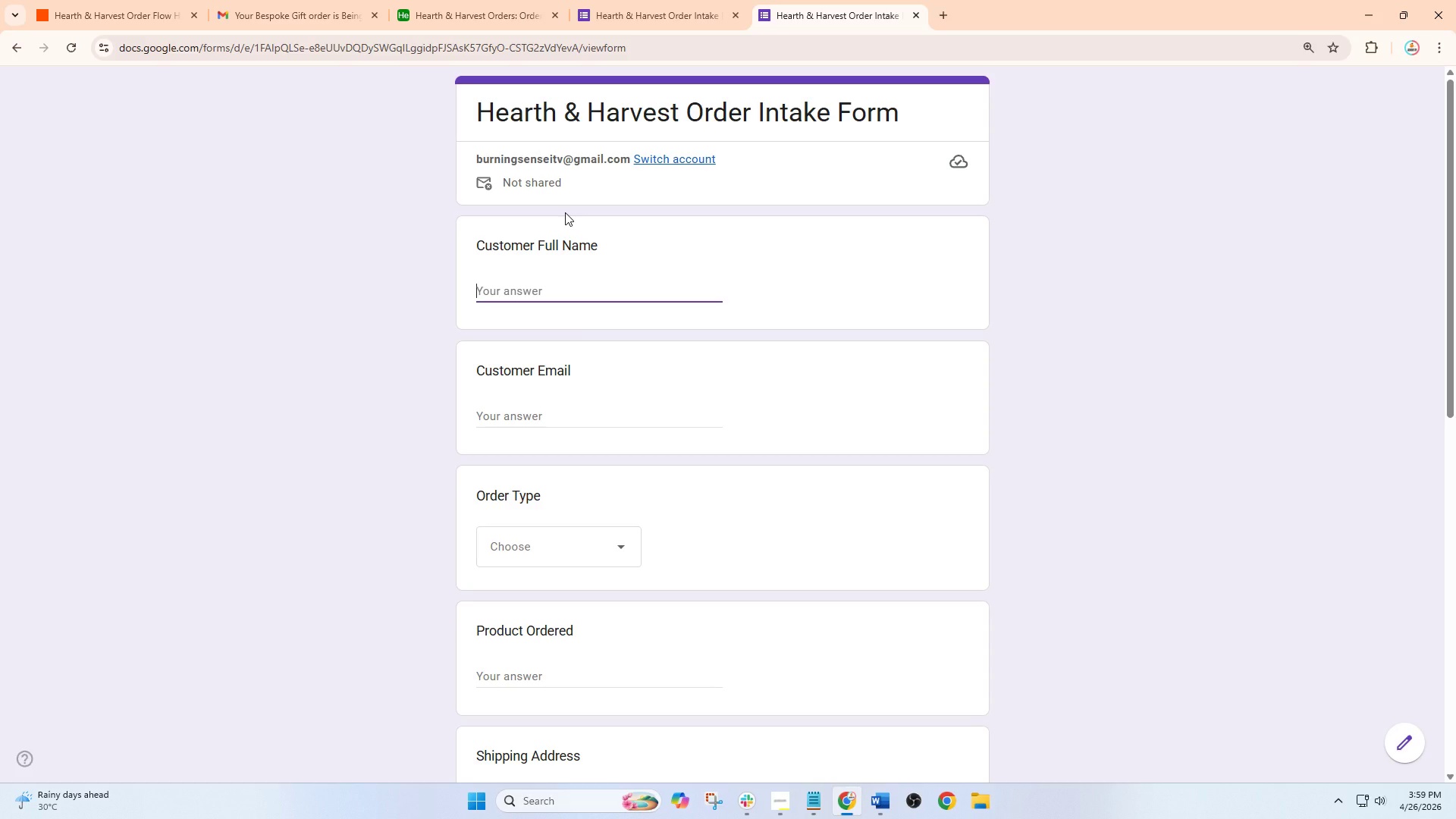 
left_click([485, 0])
 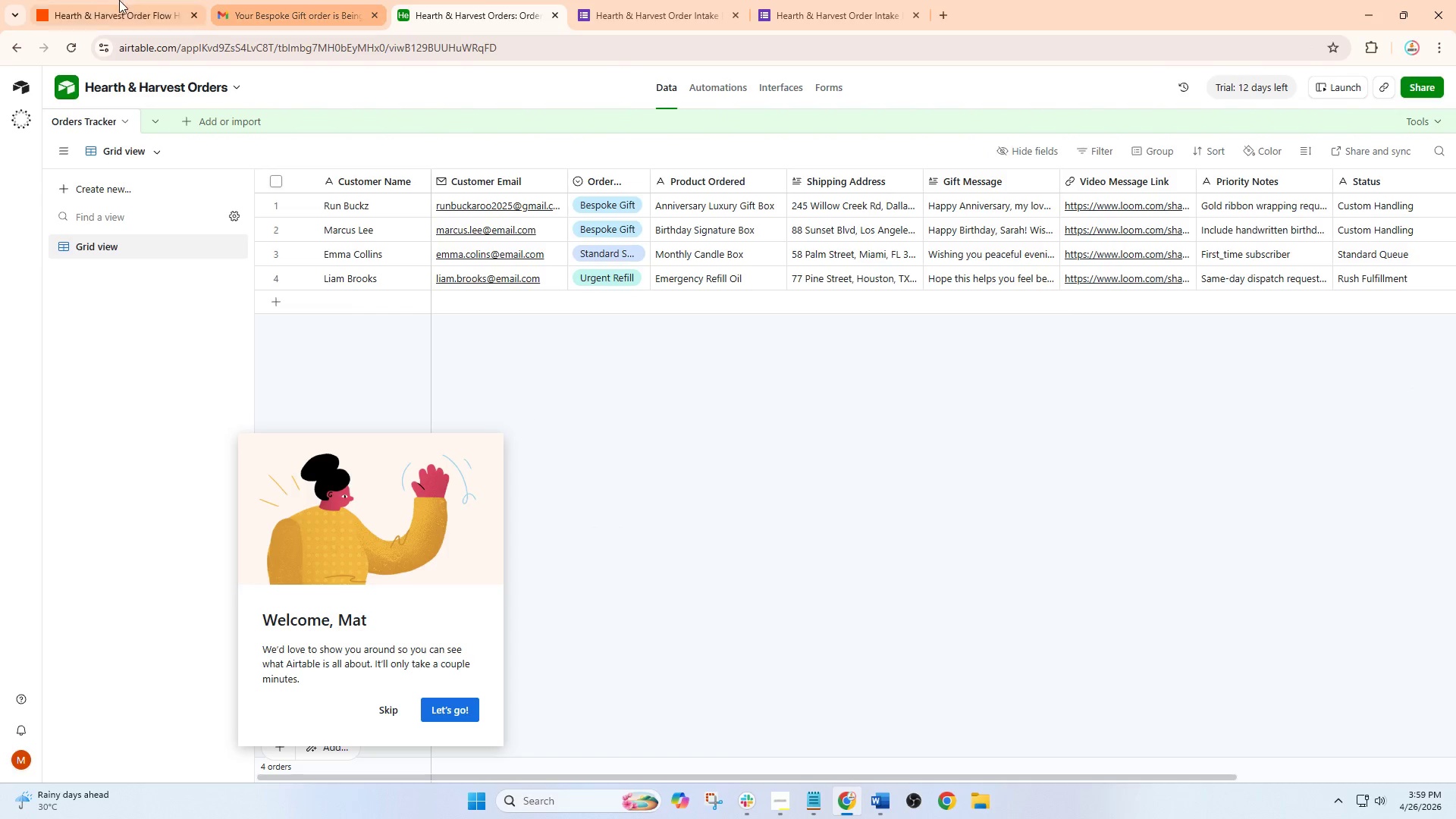 
left_click([98, 0])
 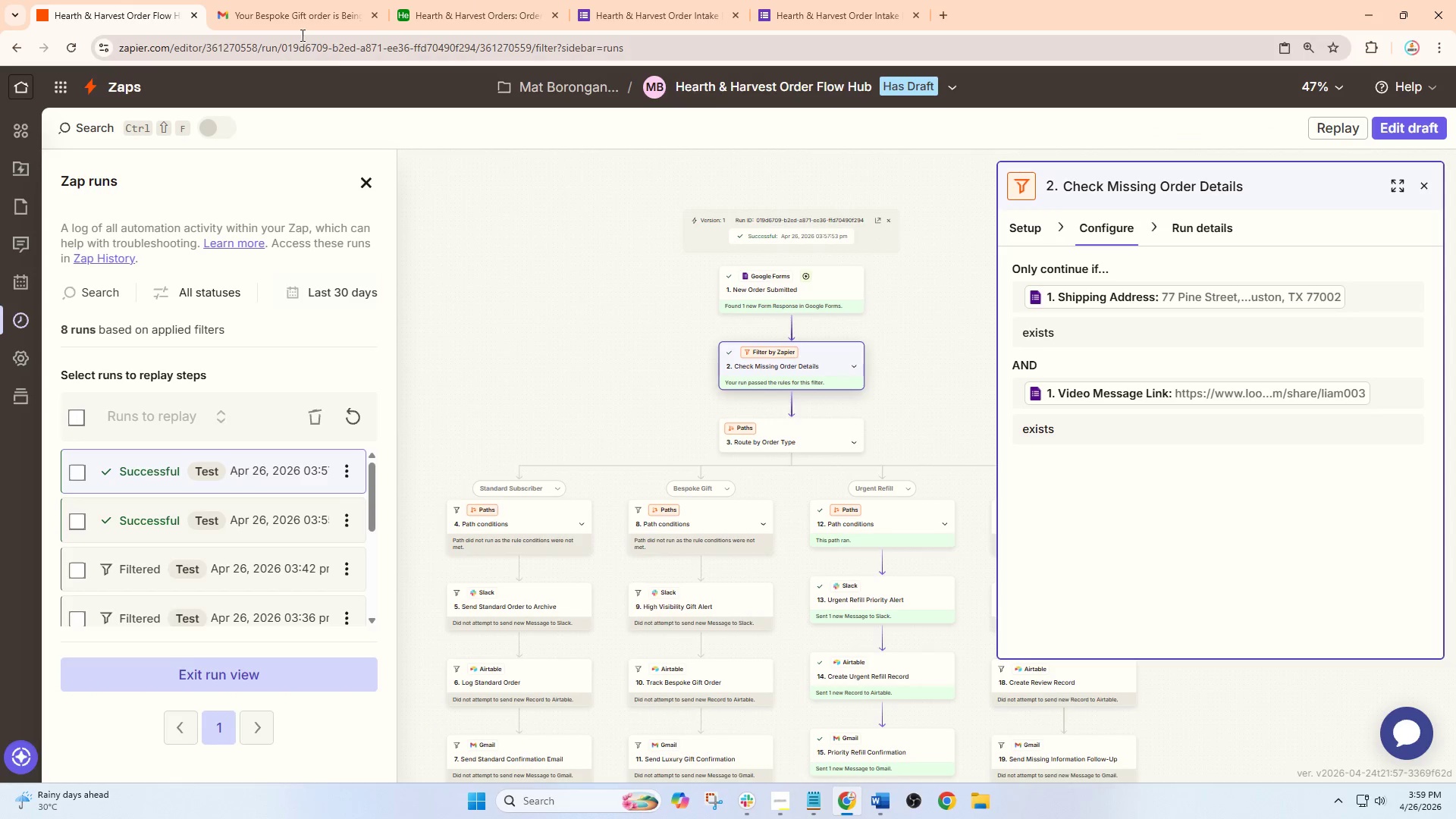 
left_click_drag(start_coordinate=[301, 0], to_coordinate=[315, 0])
 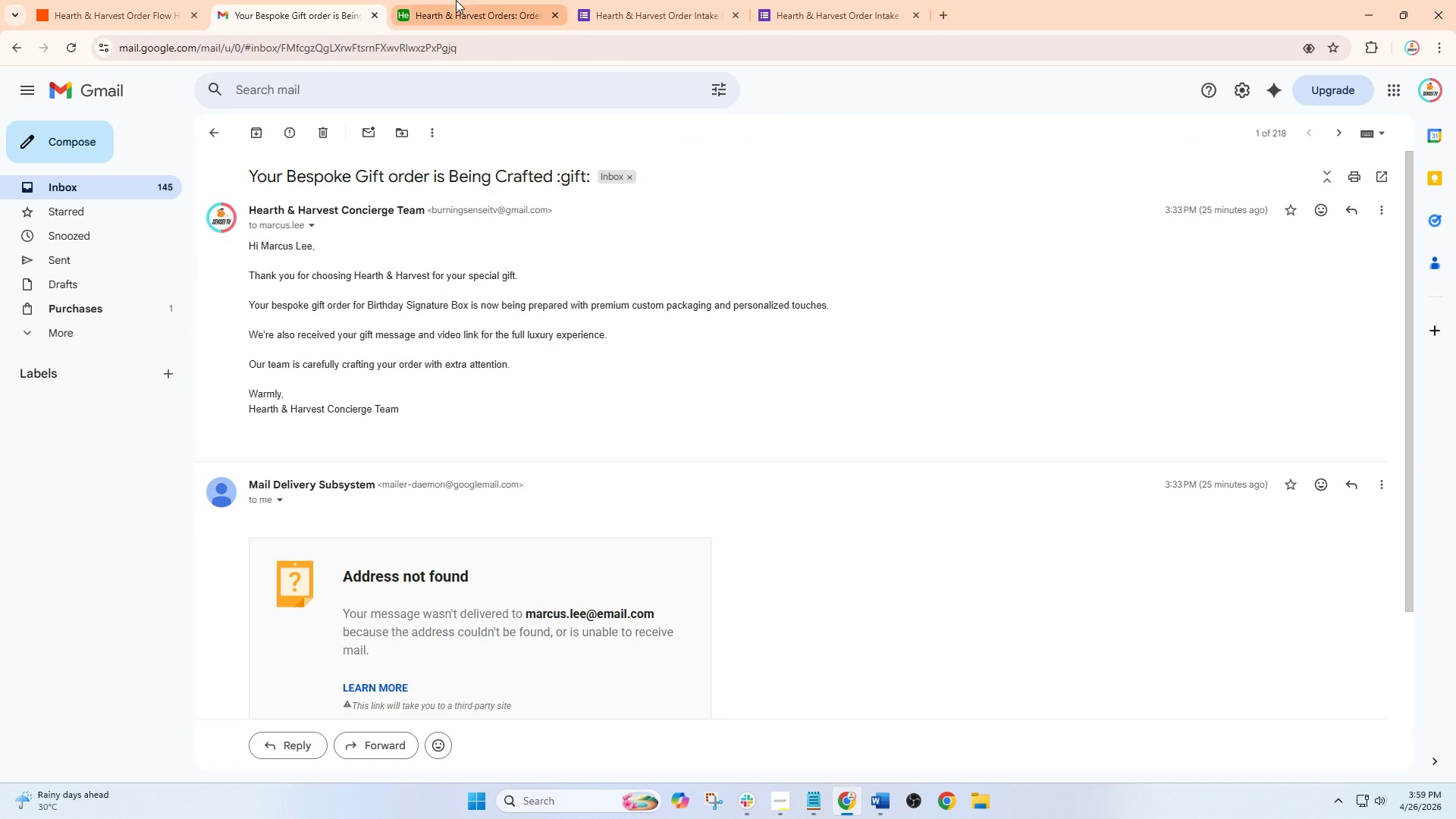 
double_click([456, 0])
 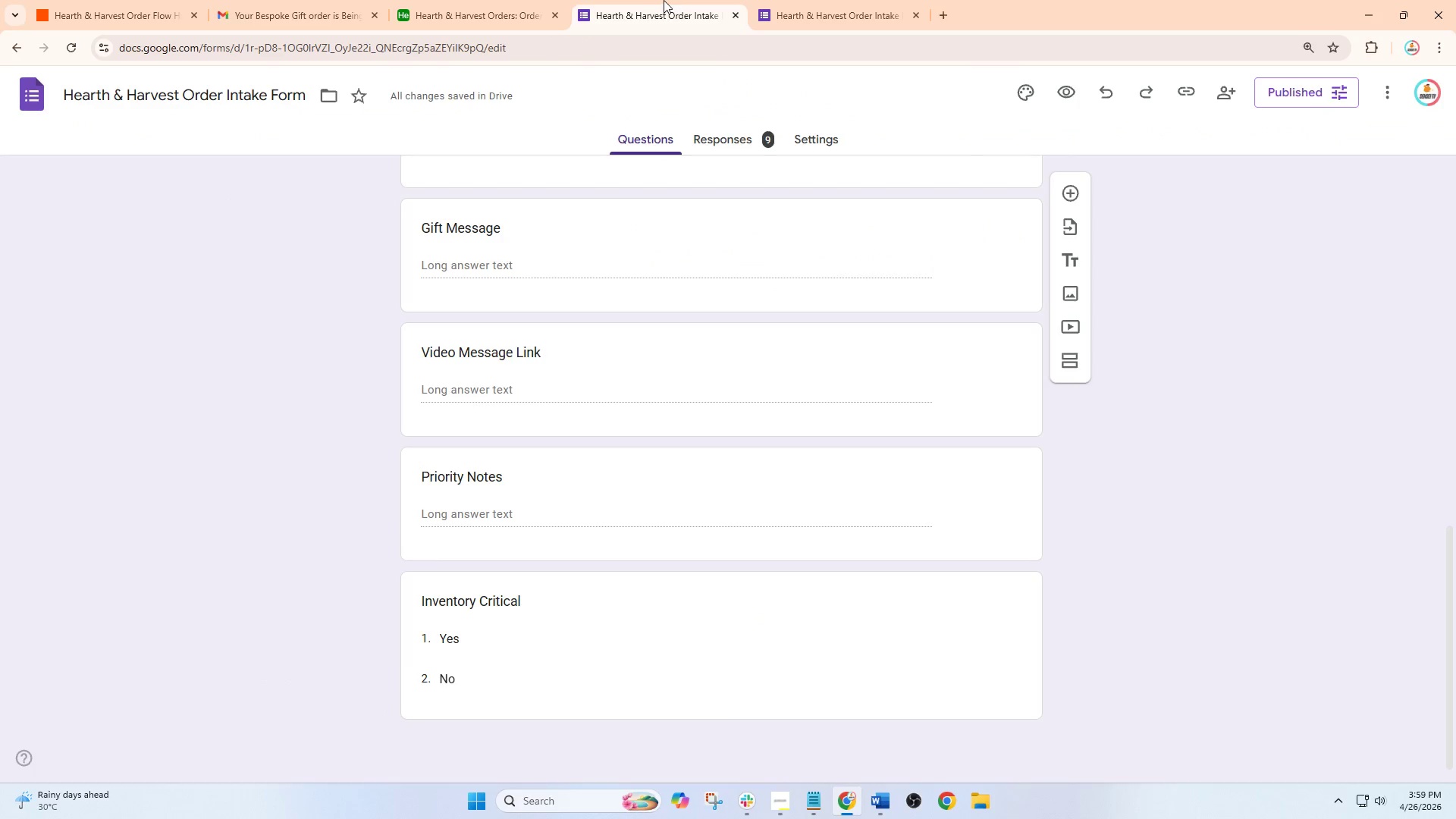 
double_click([514, 0])
 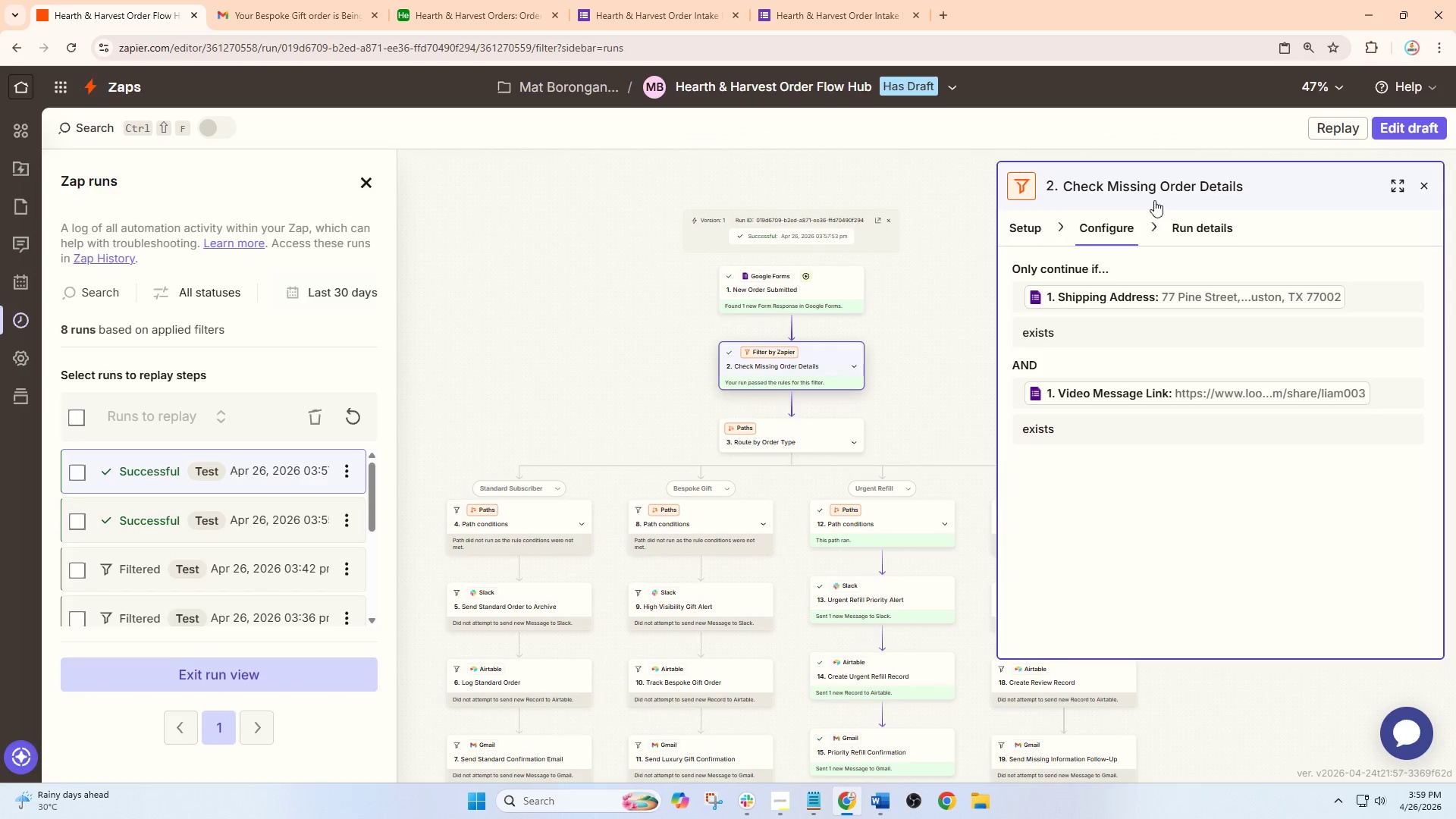 
left_click([831, 0])
 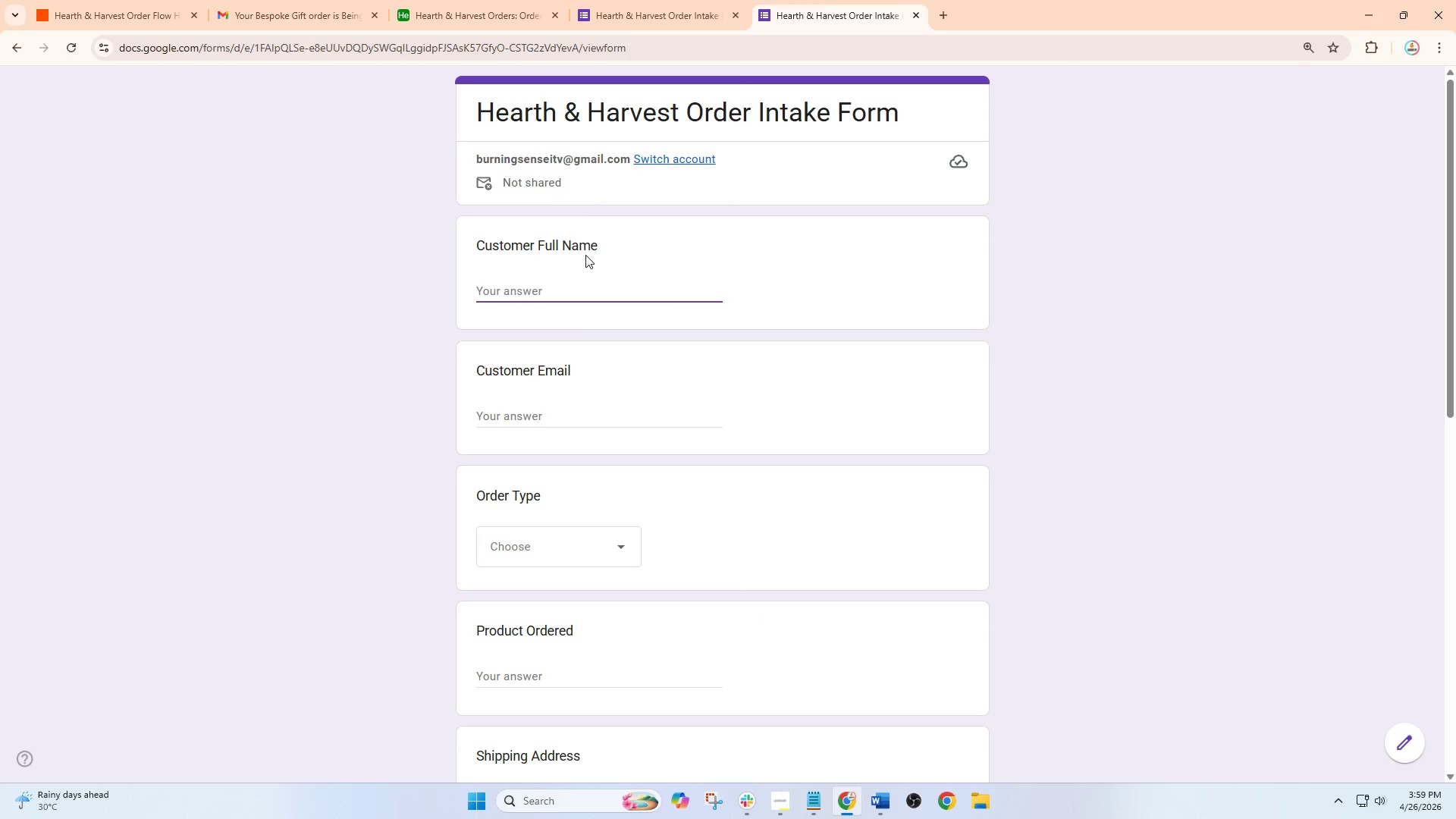 
type(Olivia Stone)
 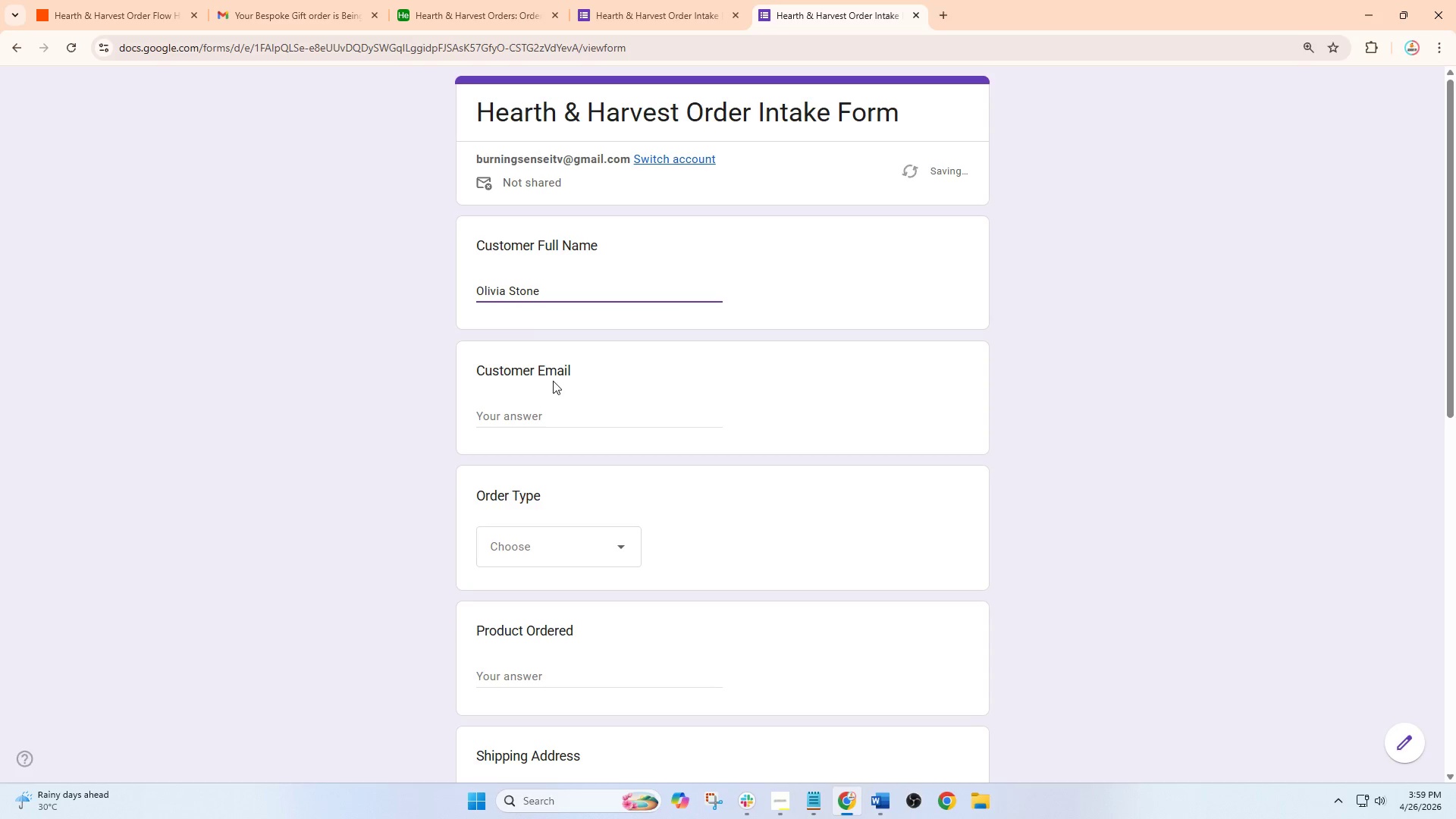 
left_click([541, 419])
 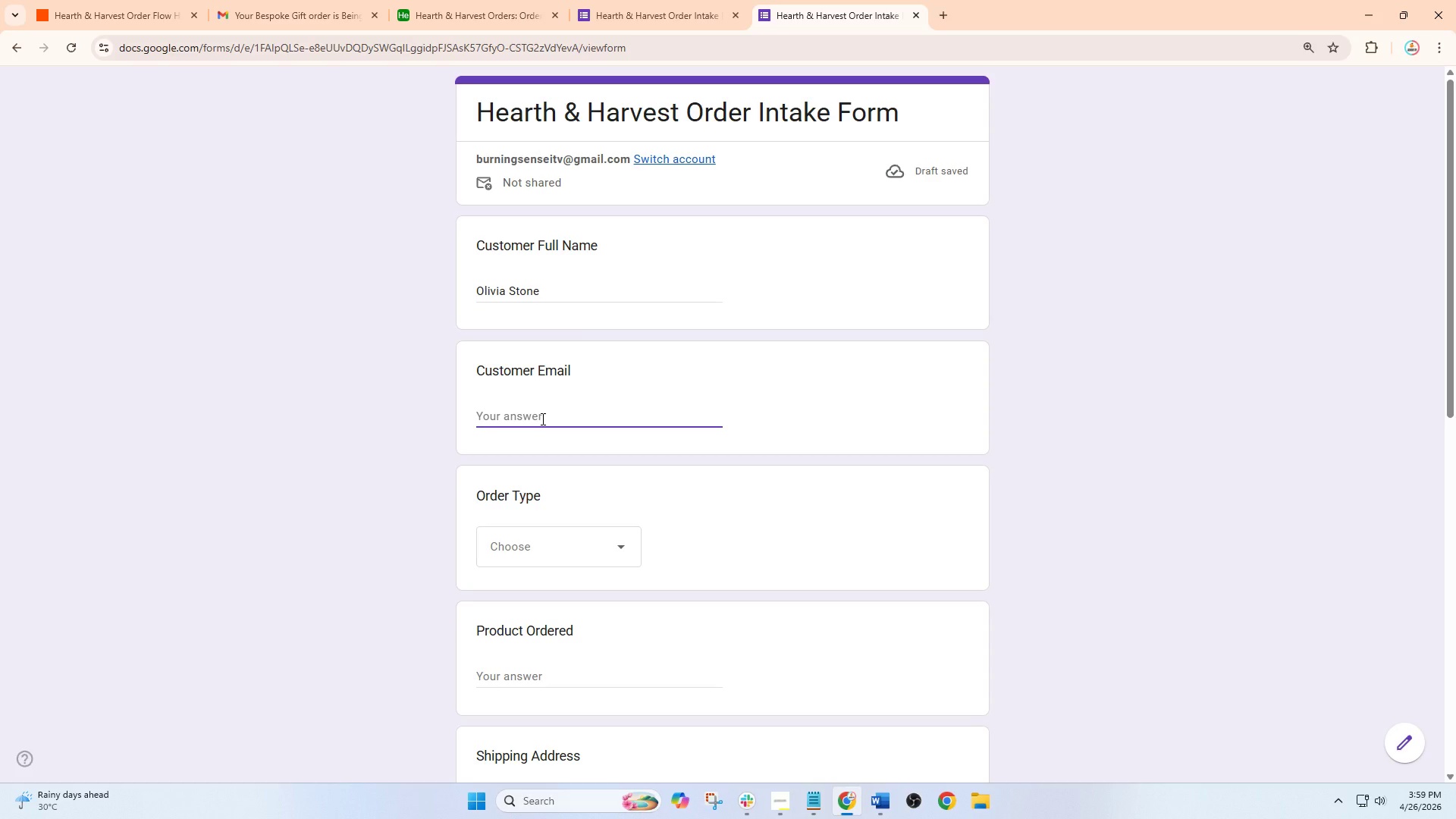 
type(olivia.)
 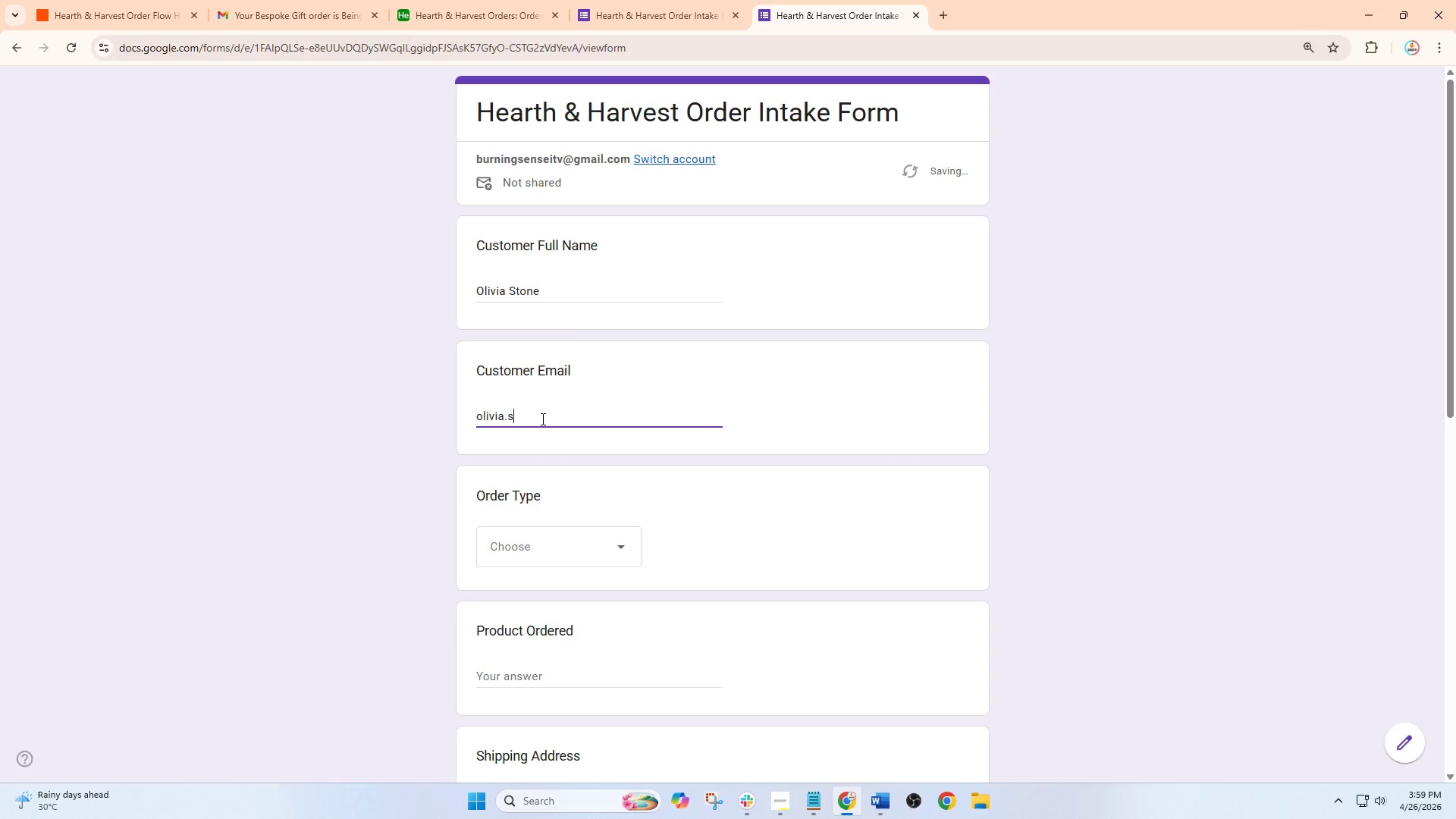 
type(stonm)
key(Backspace)
type(e@email.com)
 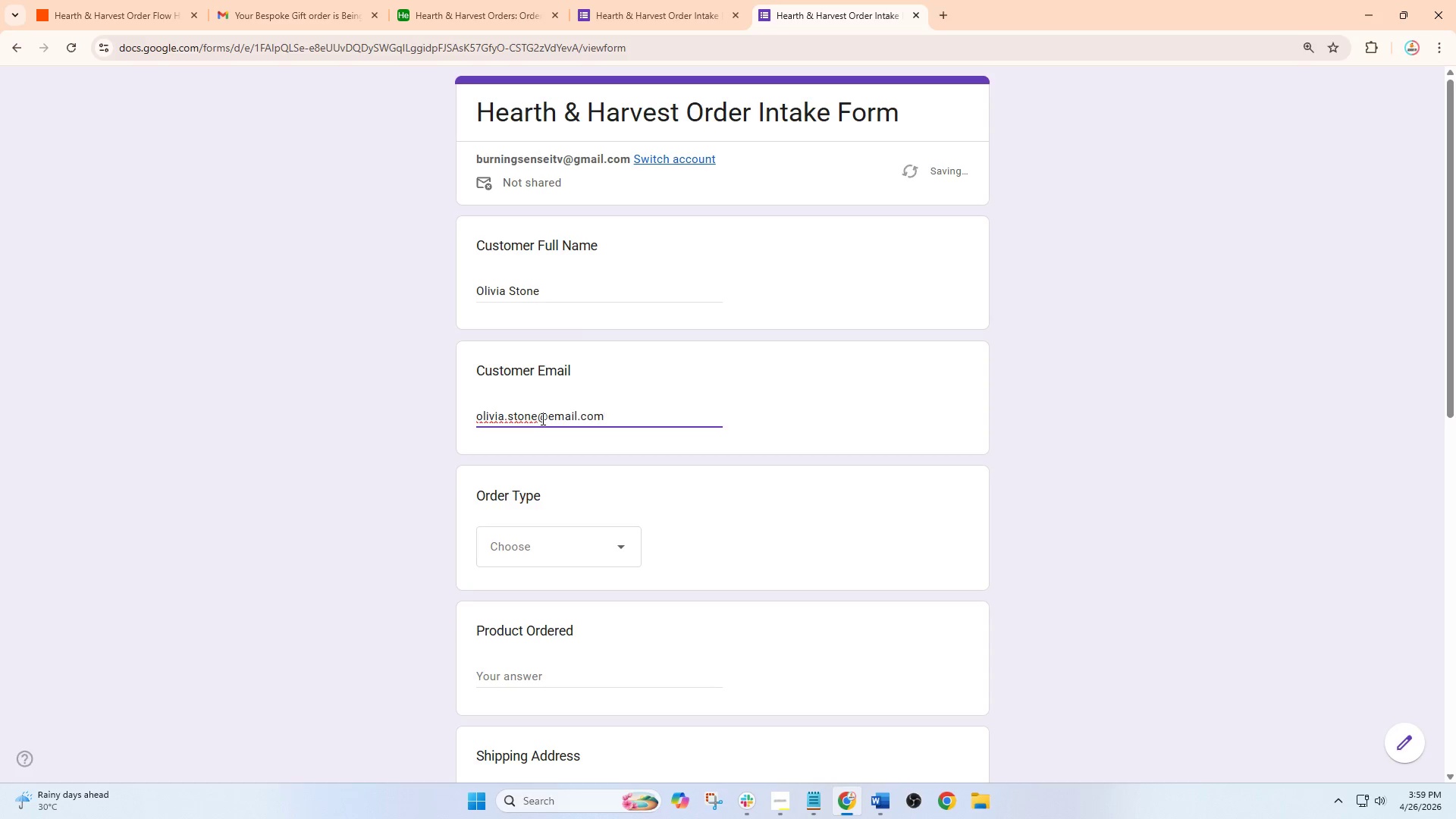 
left_click([538, 551])
 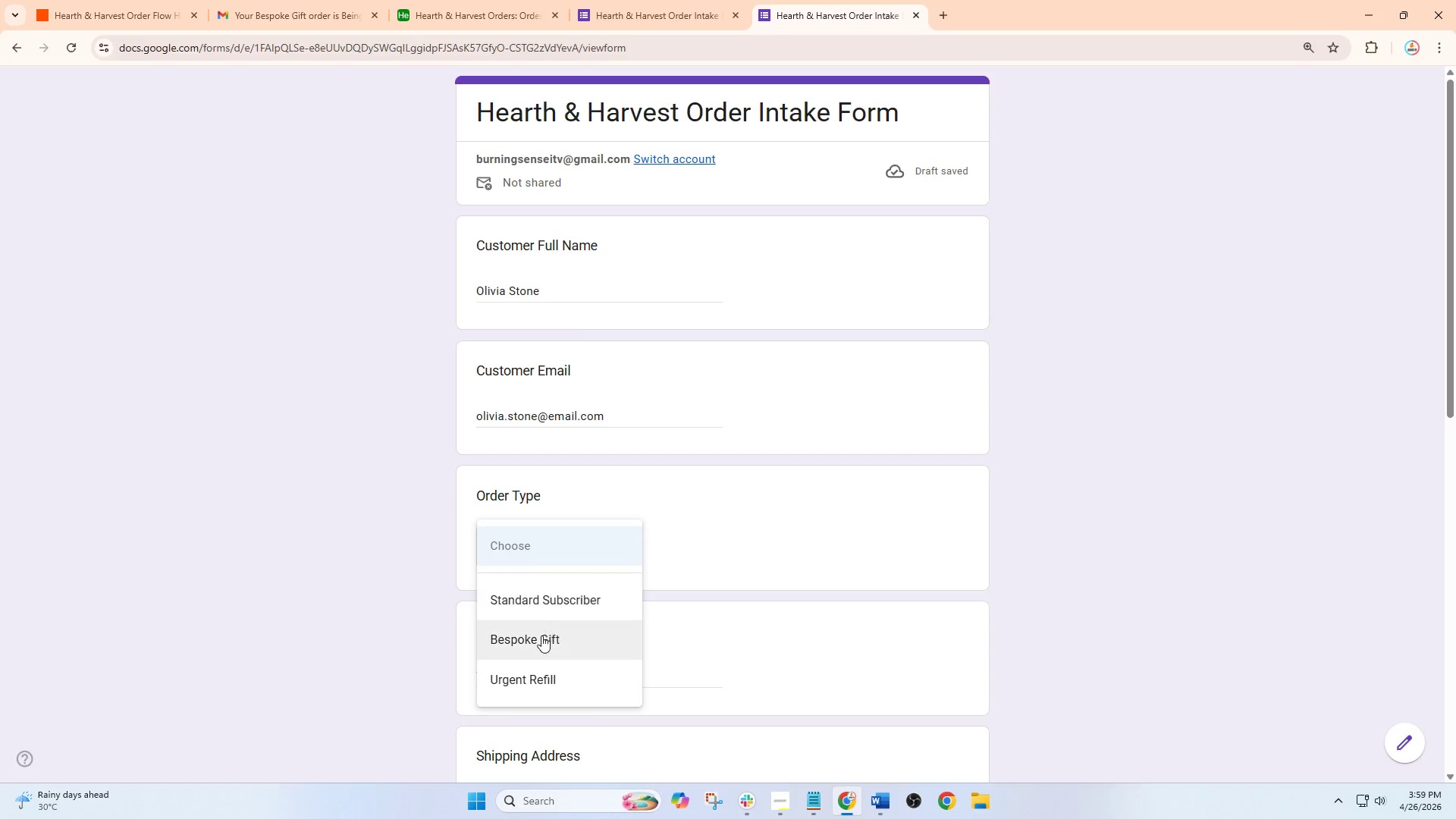 
left_click([540, 642])
 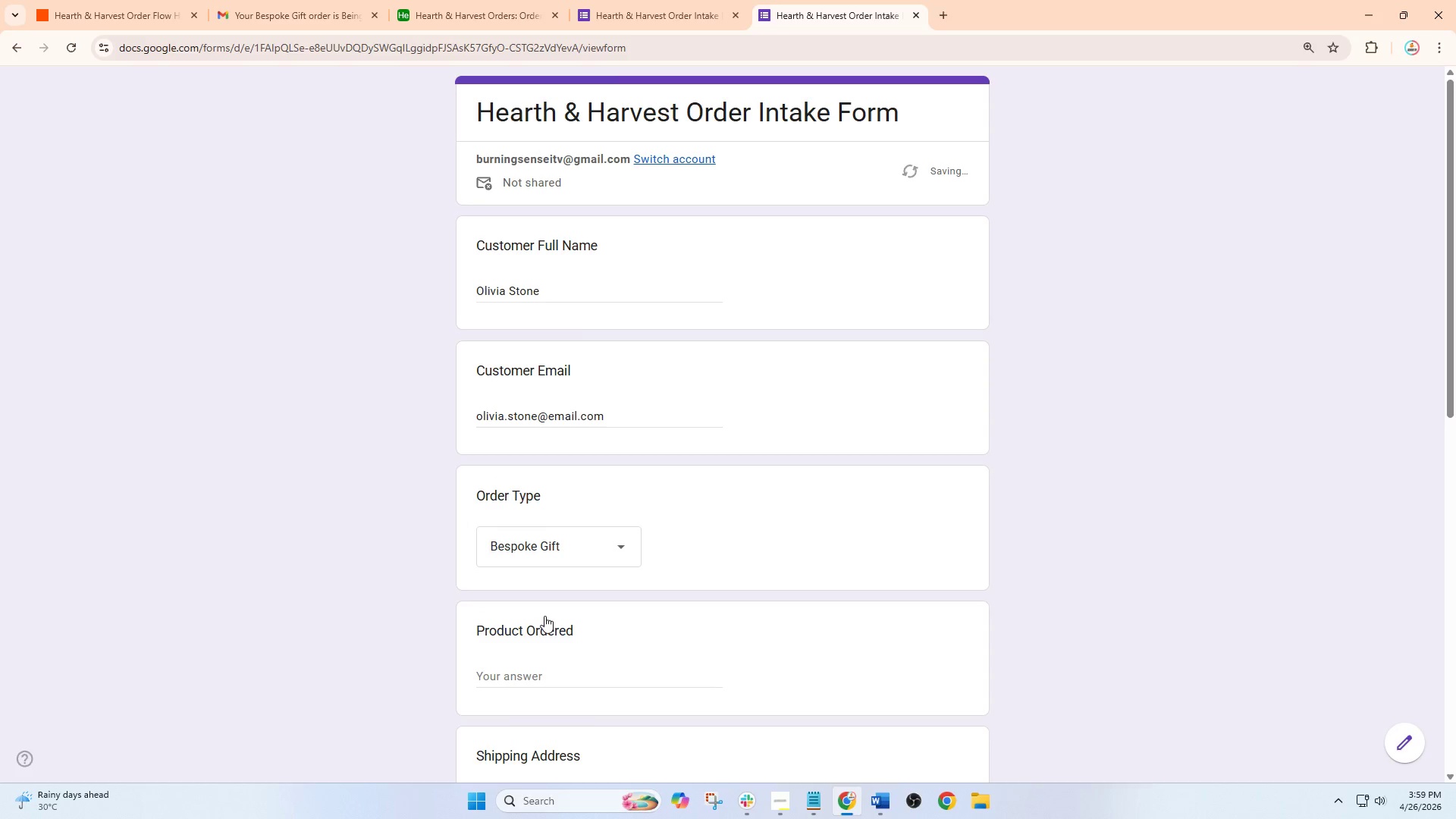 
left_click([517, 608])
 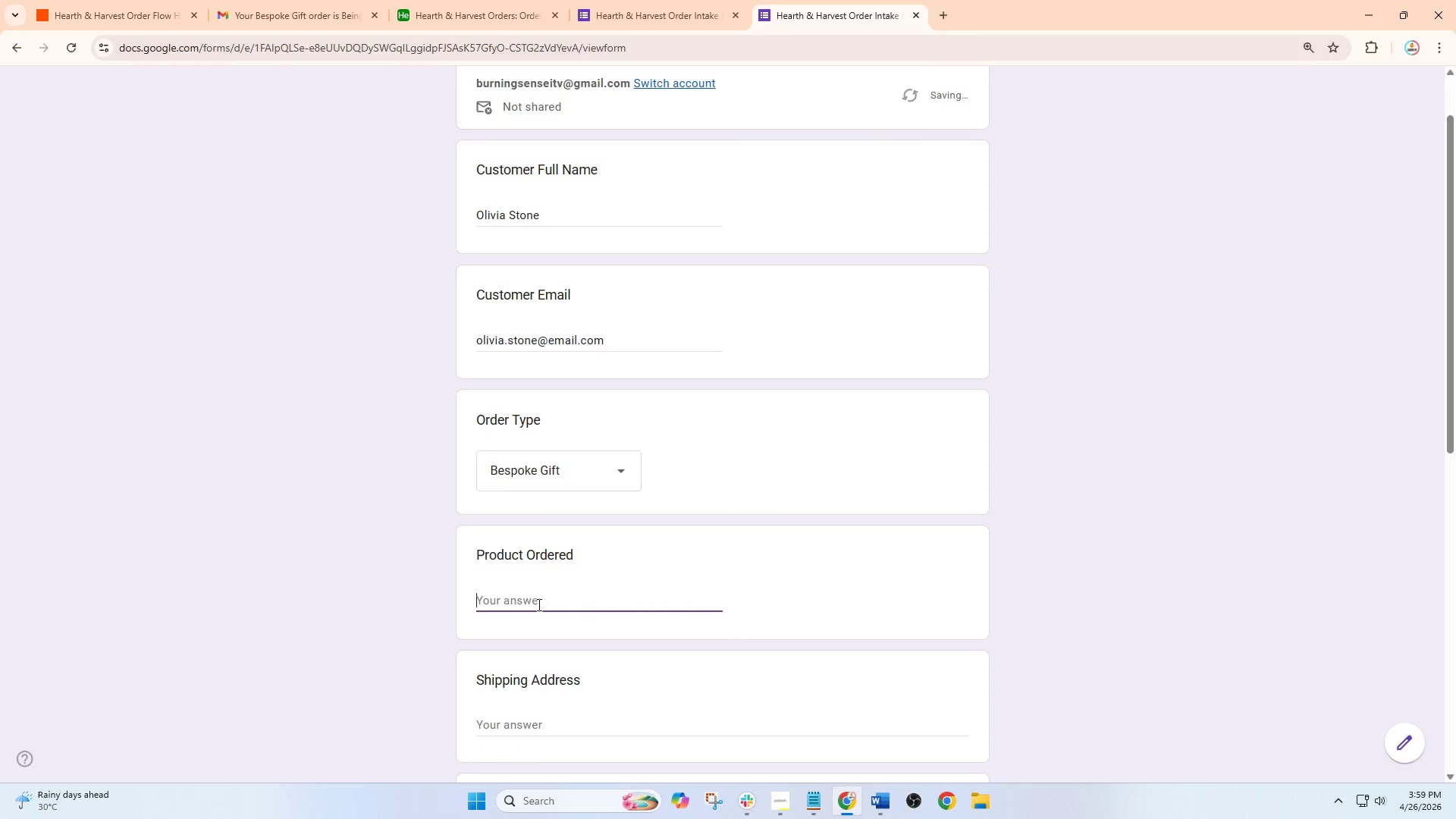 
type(An)
 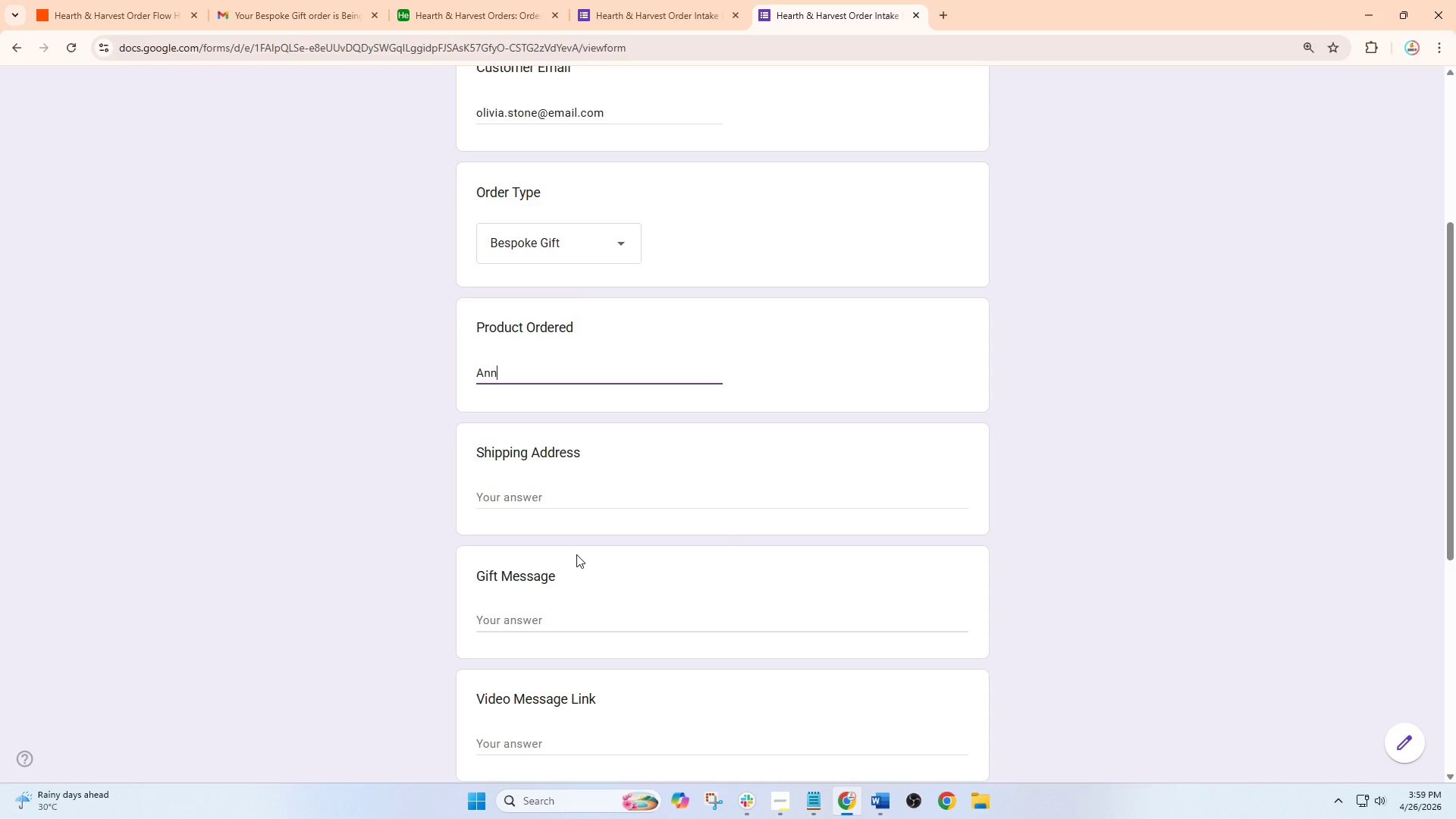 
scroll: coordinate [544, 616], scroll_direction: down, amount: 1.0
 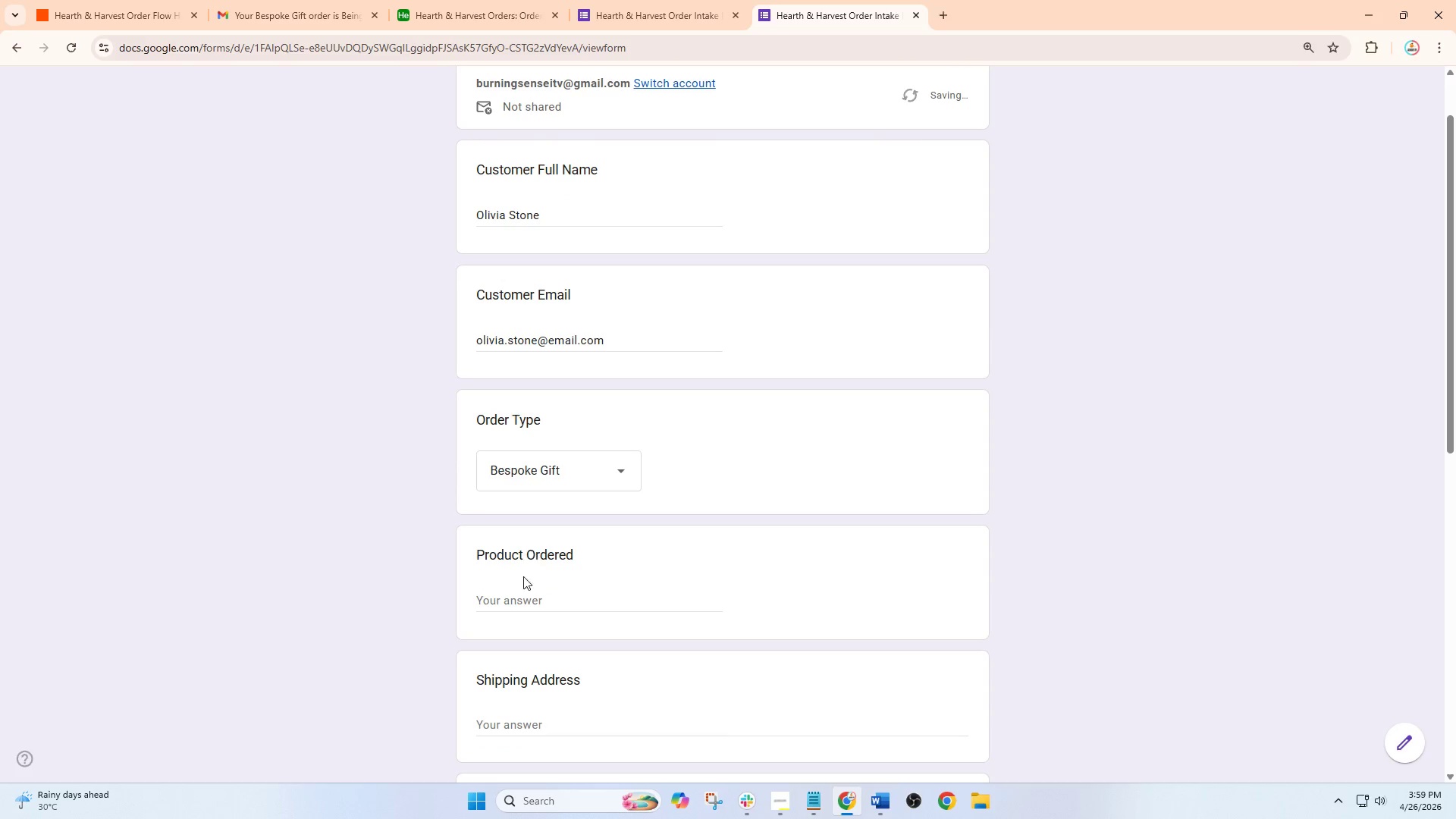 
type(nive)
 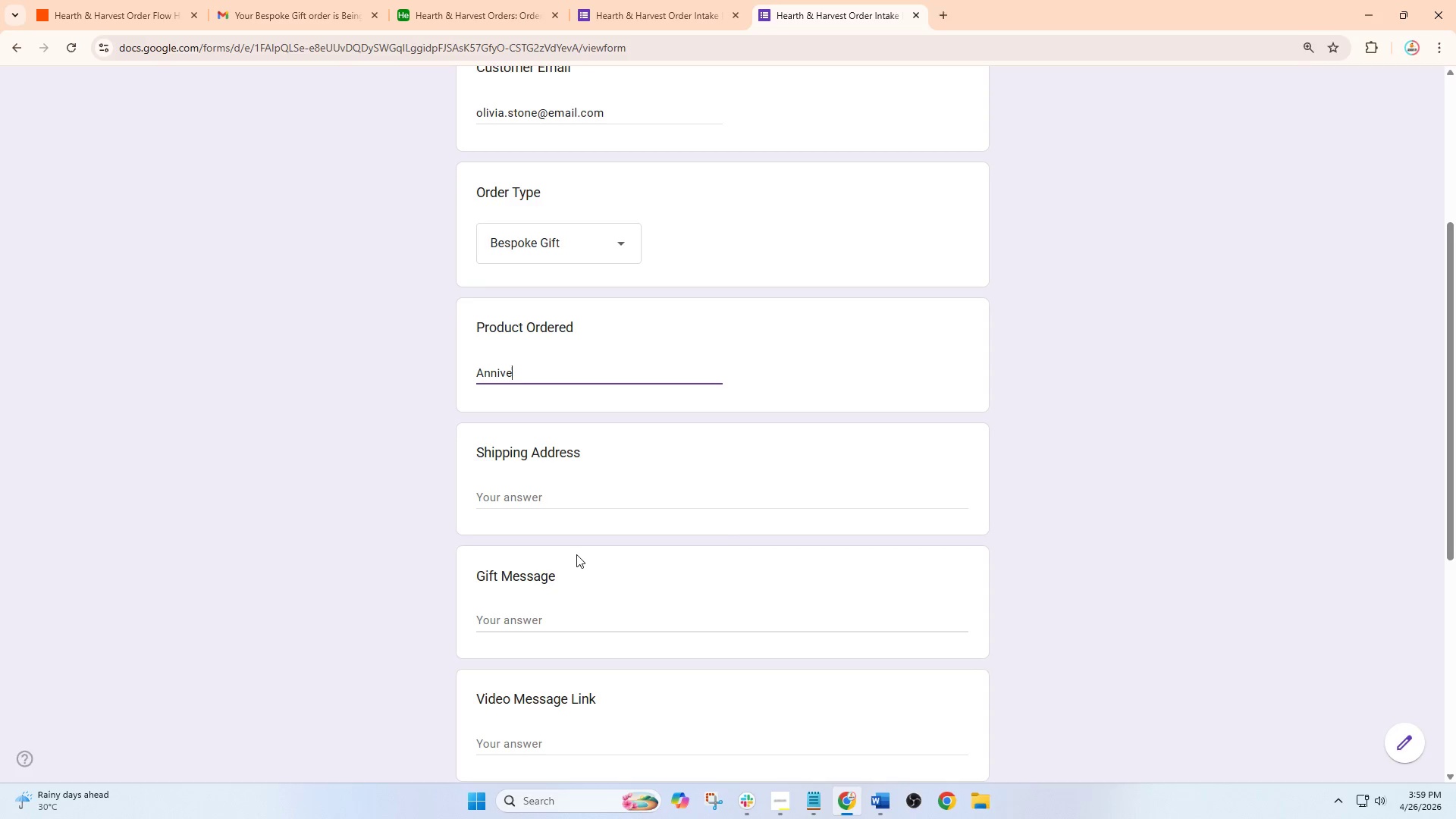 
scroll: coordinate [538, 604], scroll_direction: down, amount: 2.0
 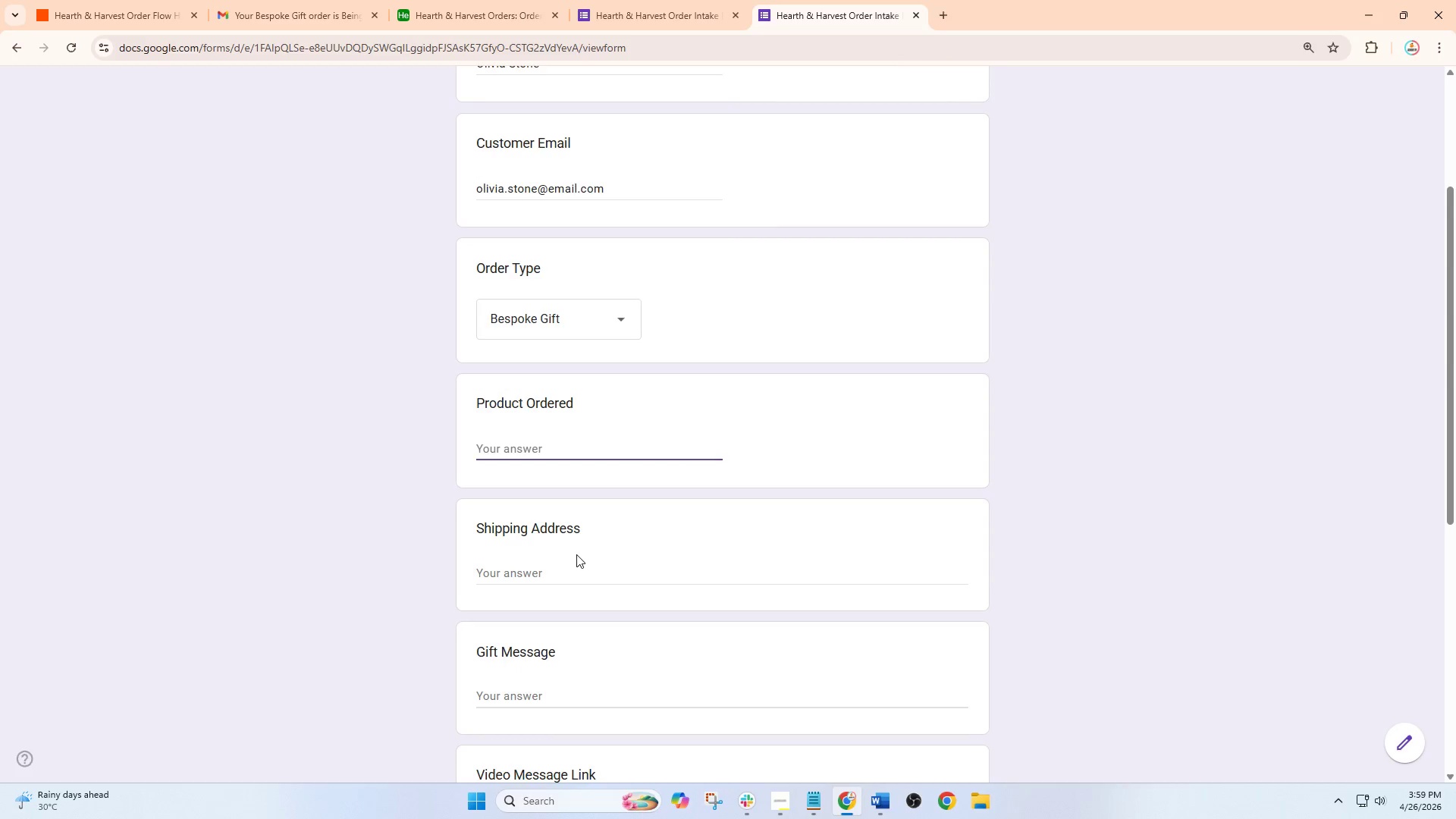 
key(R)
 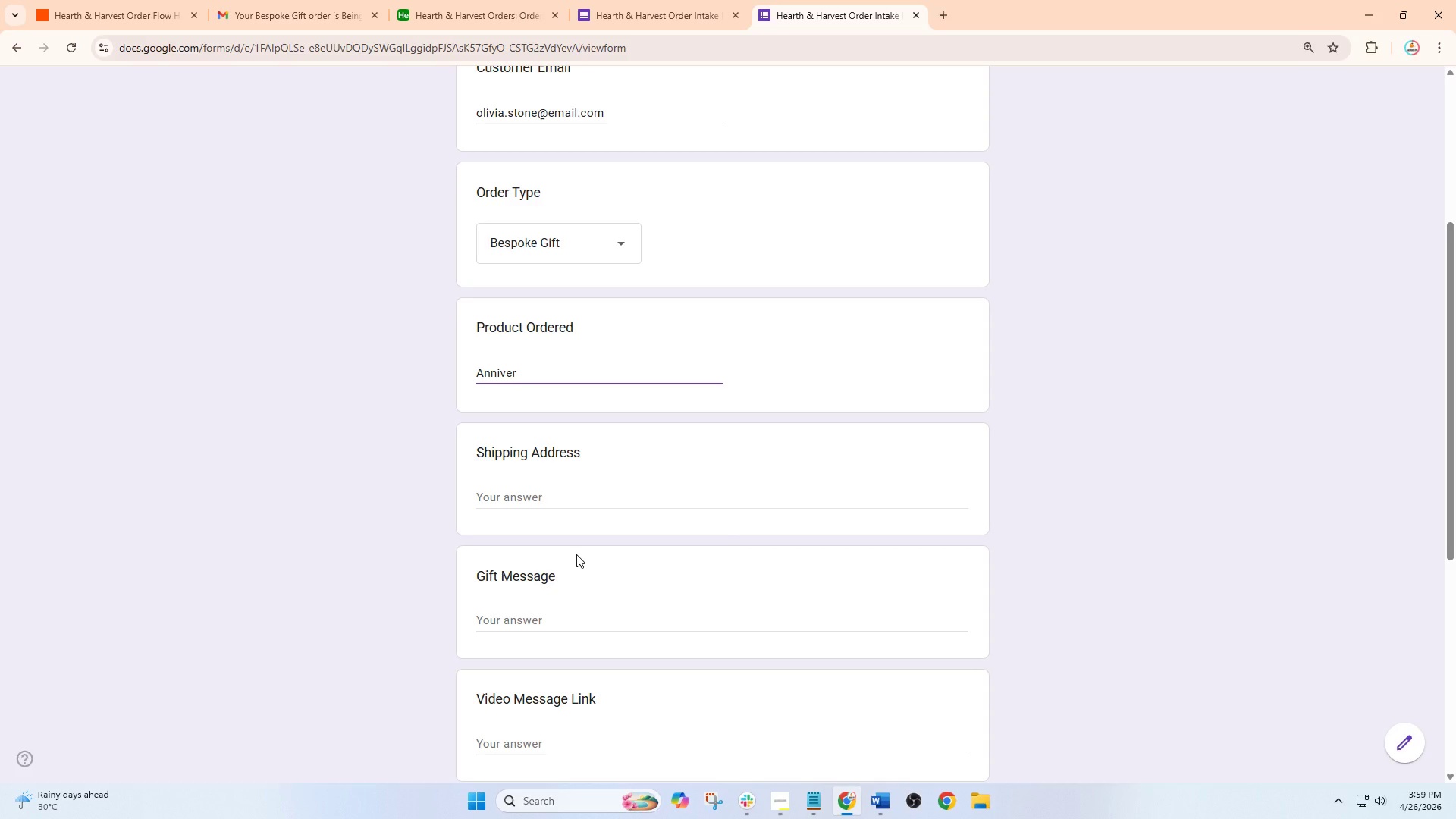 
scroll: coordinate [576, 554], scroll_direction: down, amount: 1.0
 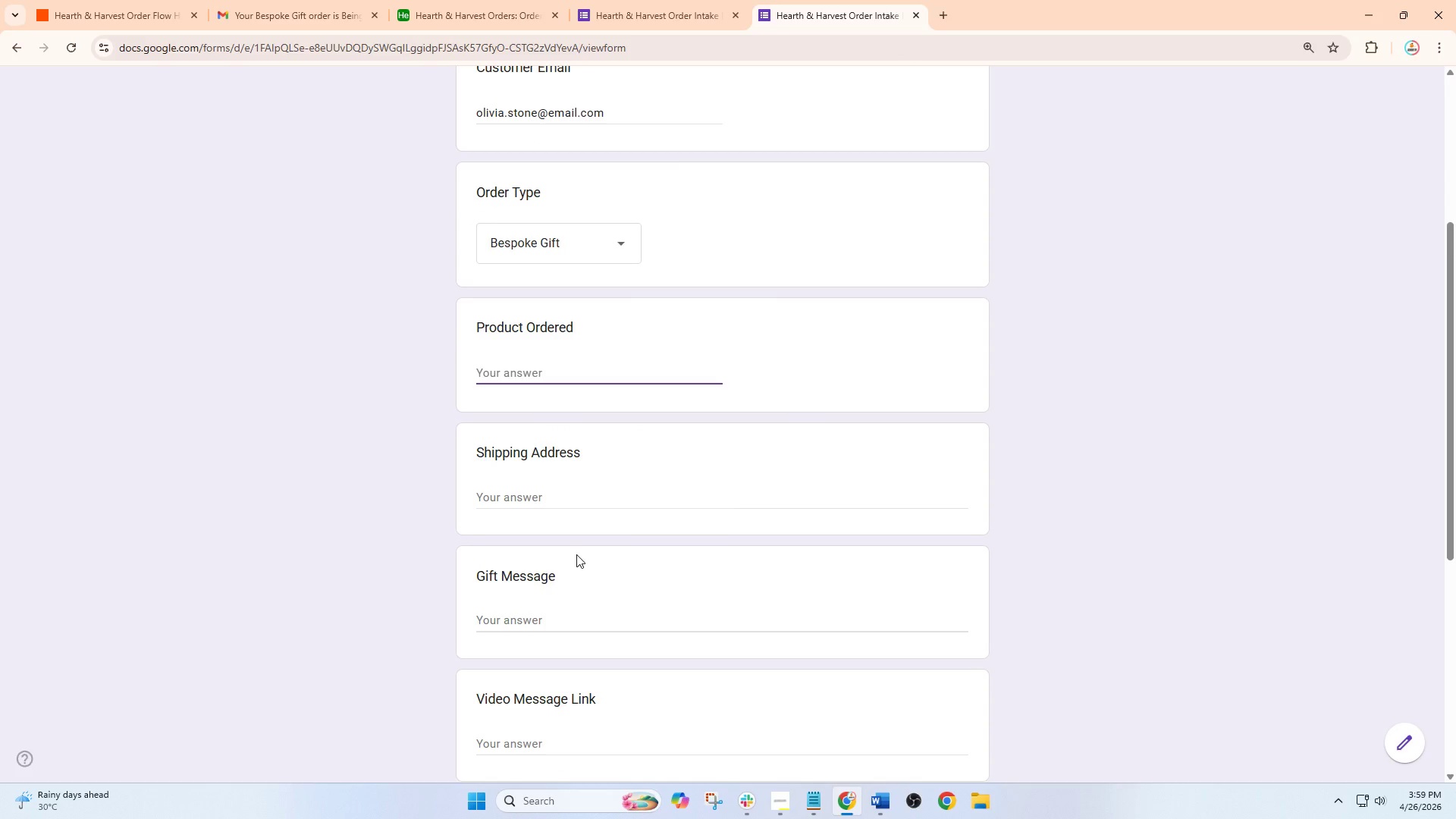 
type(sary Lusu)
key(Backspace)
key(Backspace)
type(su)
key(Backspace)
key(Backspace)
type(xury Gift N)
key(Backspace)
type(Box)
 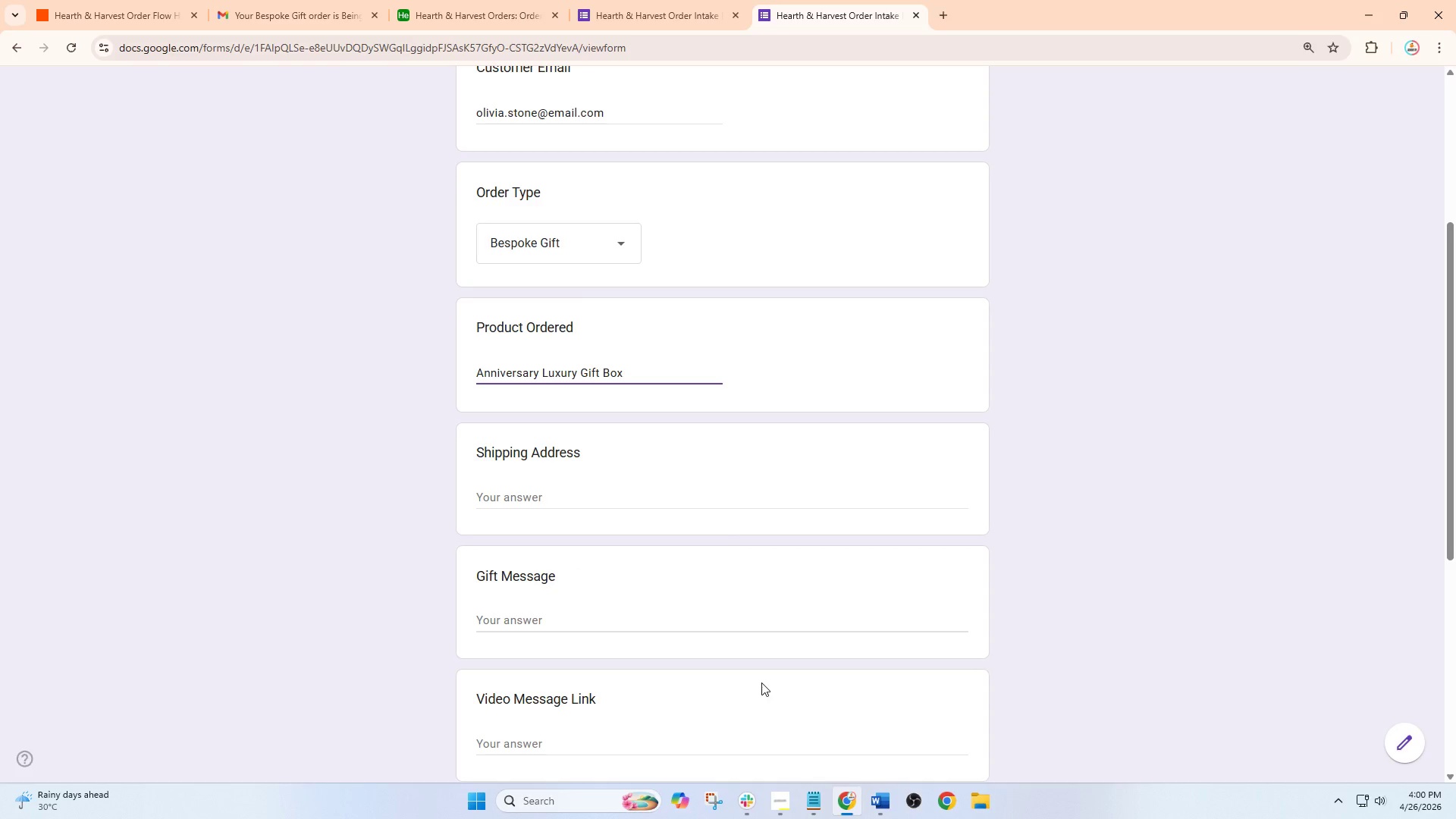 
left_click([776, 805])